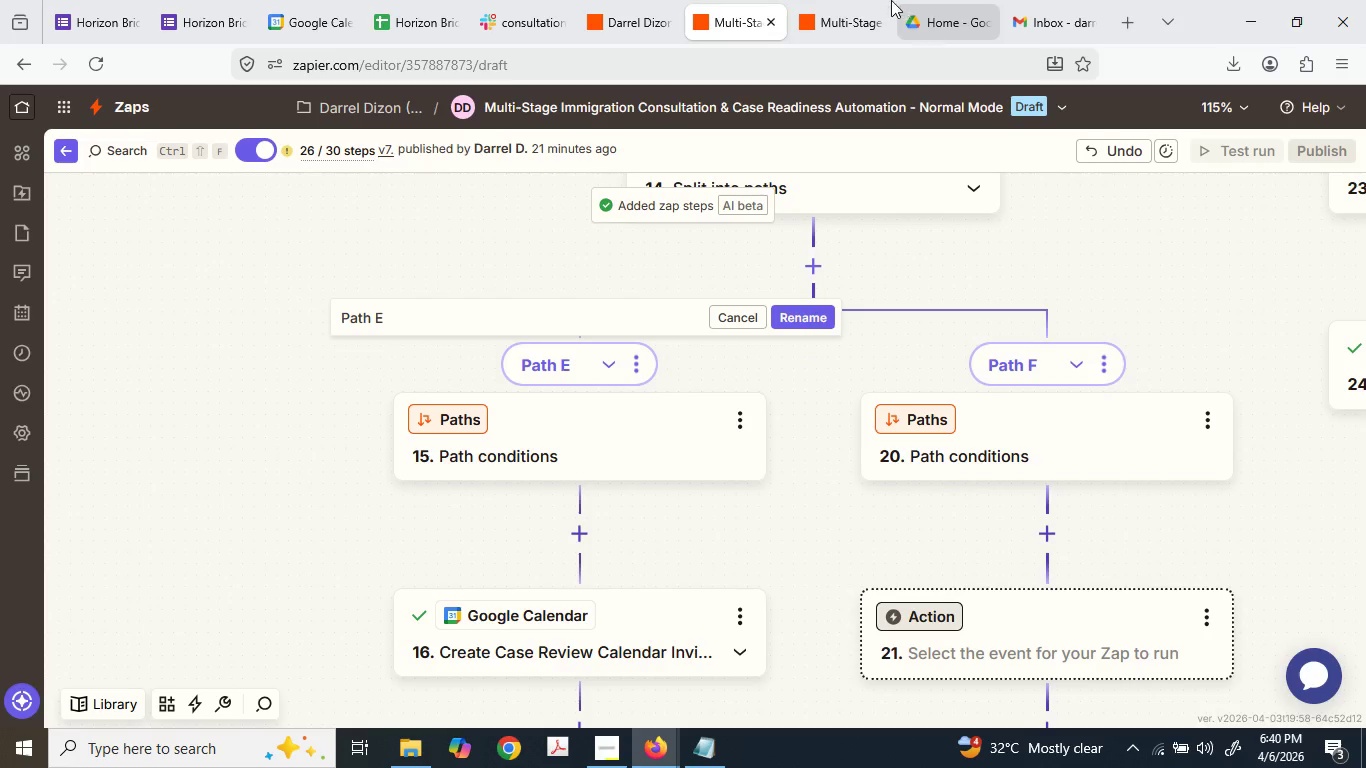 
left_click([824, 0])
 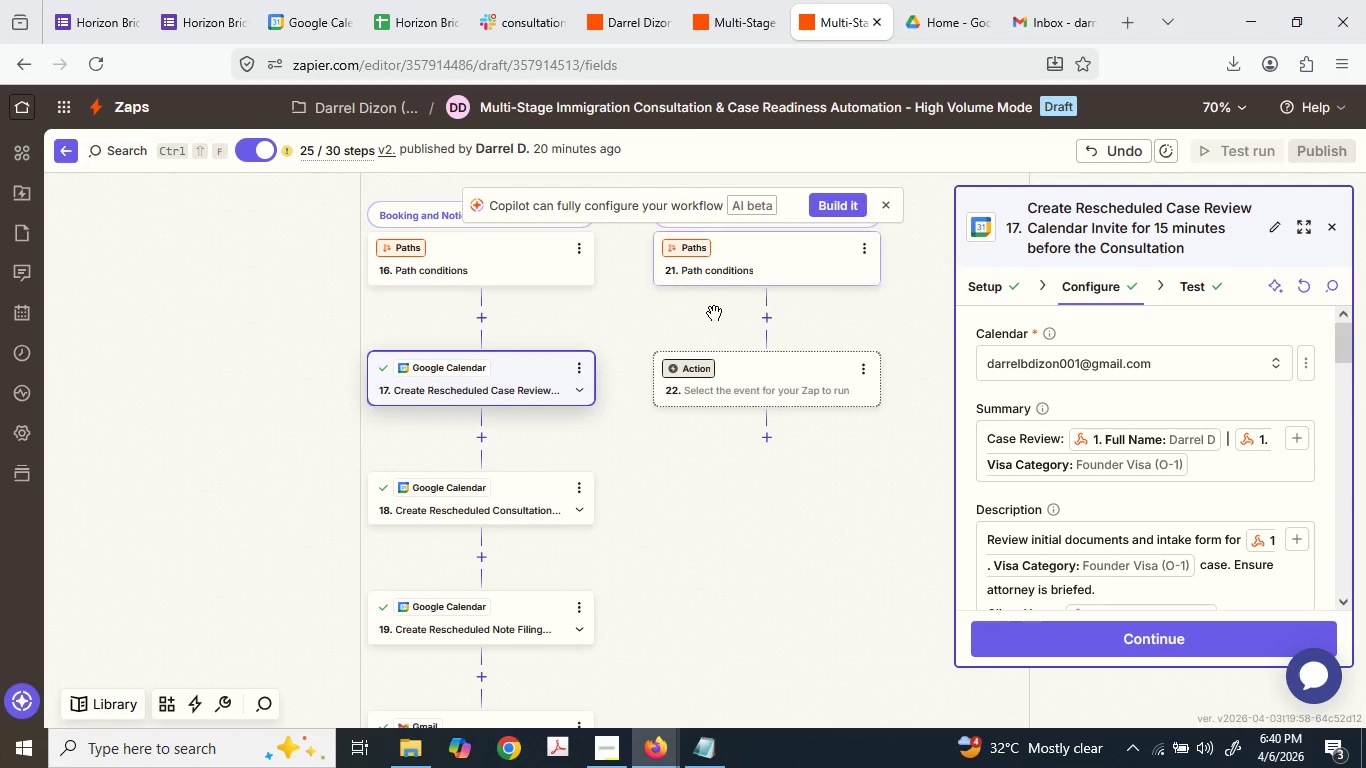 
scroll: coordinate [677, 311], scroll_direction: up, amount: 2.0
 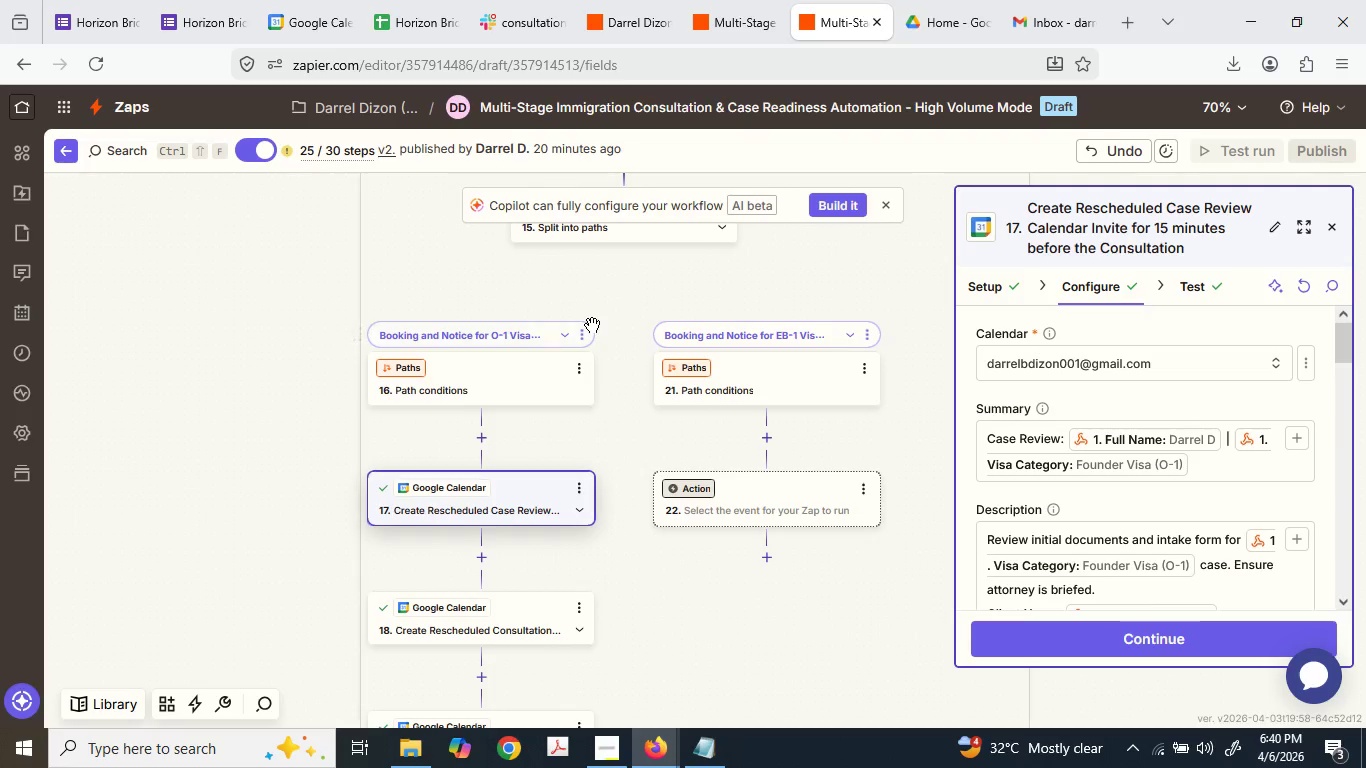 
left_click([582, 331])
 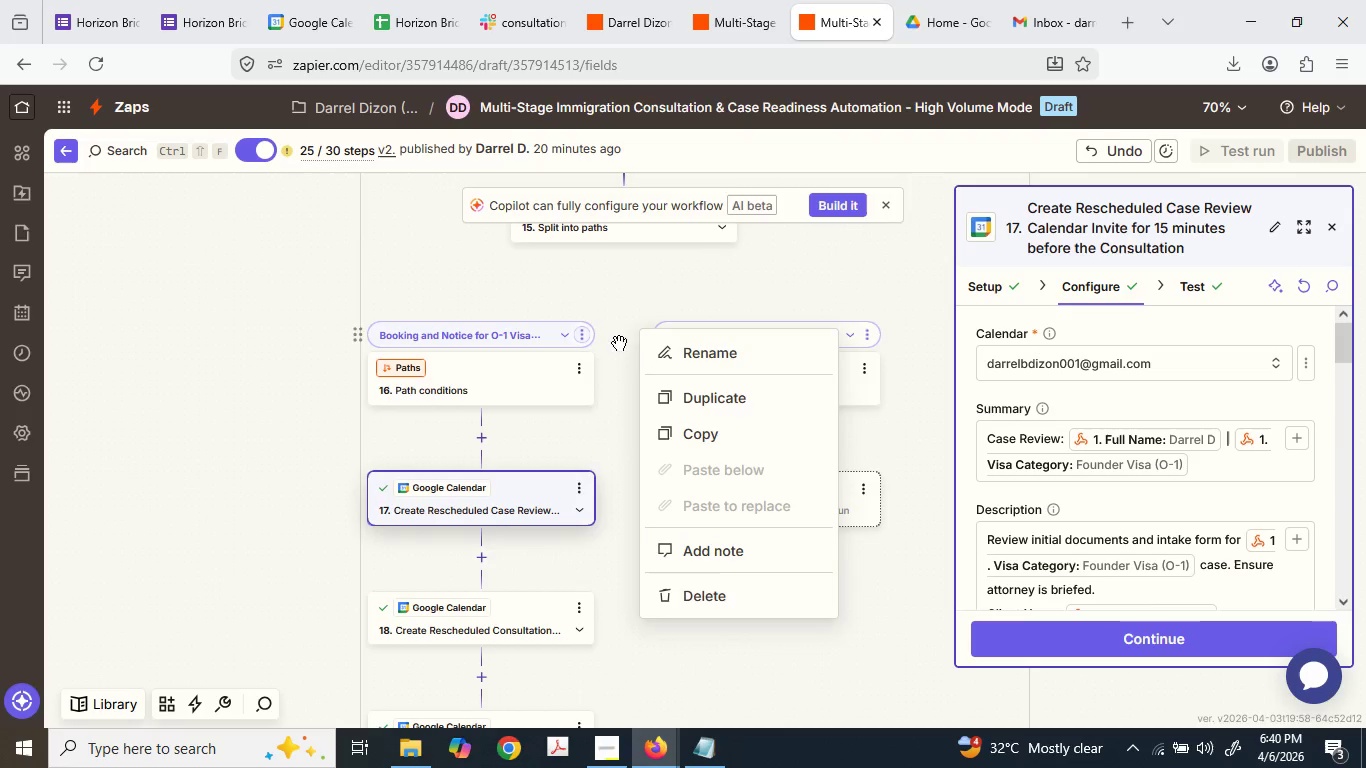 
left_click_drag(start_coordinate=[668, 353], to_coordinate=[675, 355])
 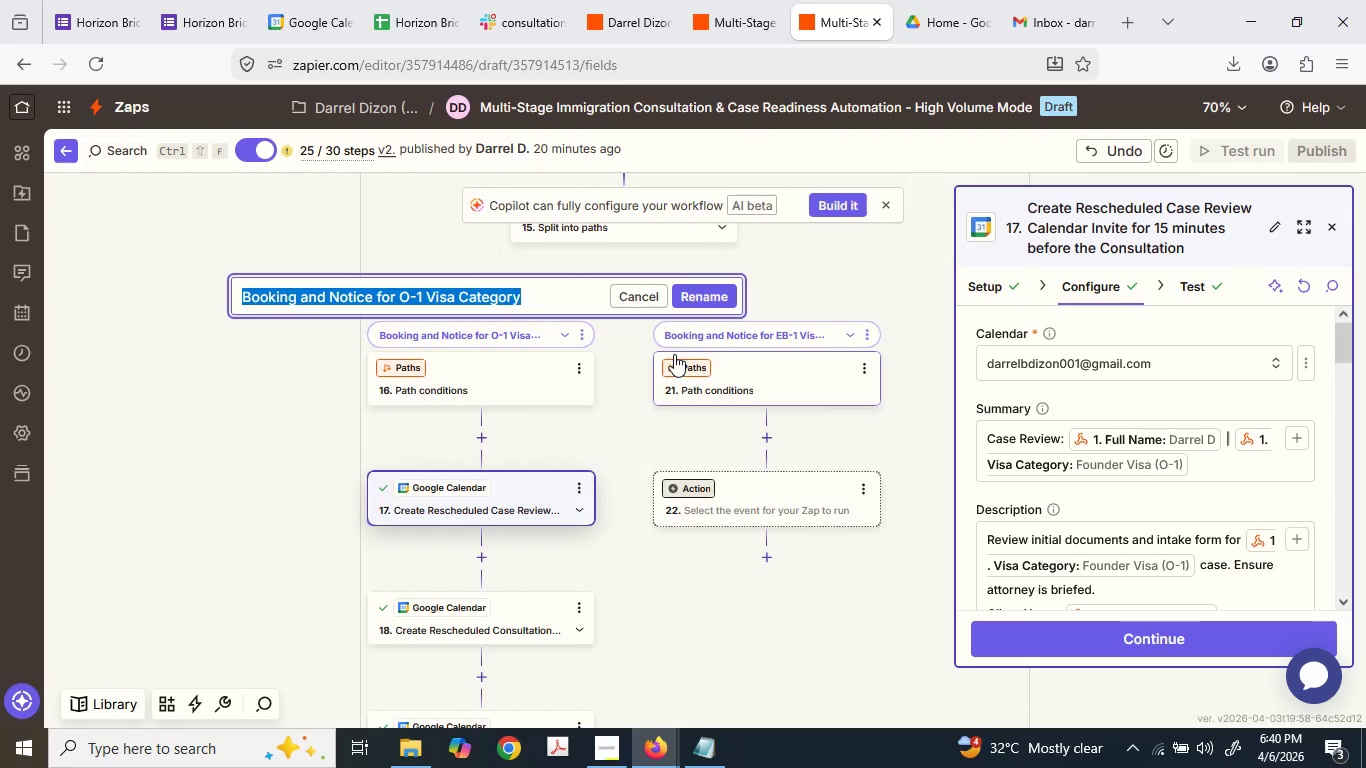 
key(Control+ControlLeft)
 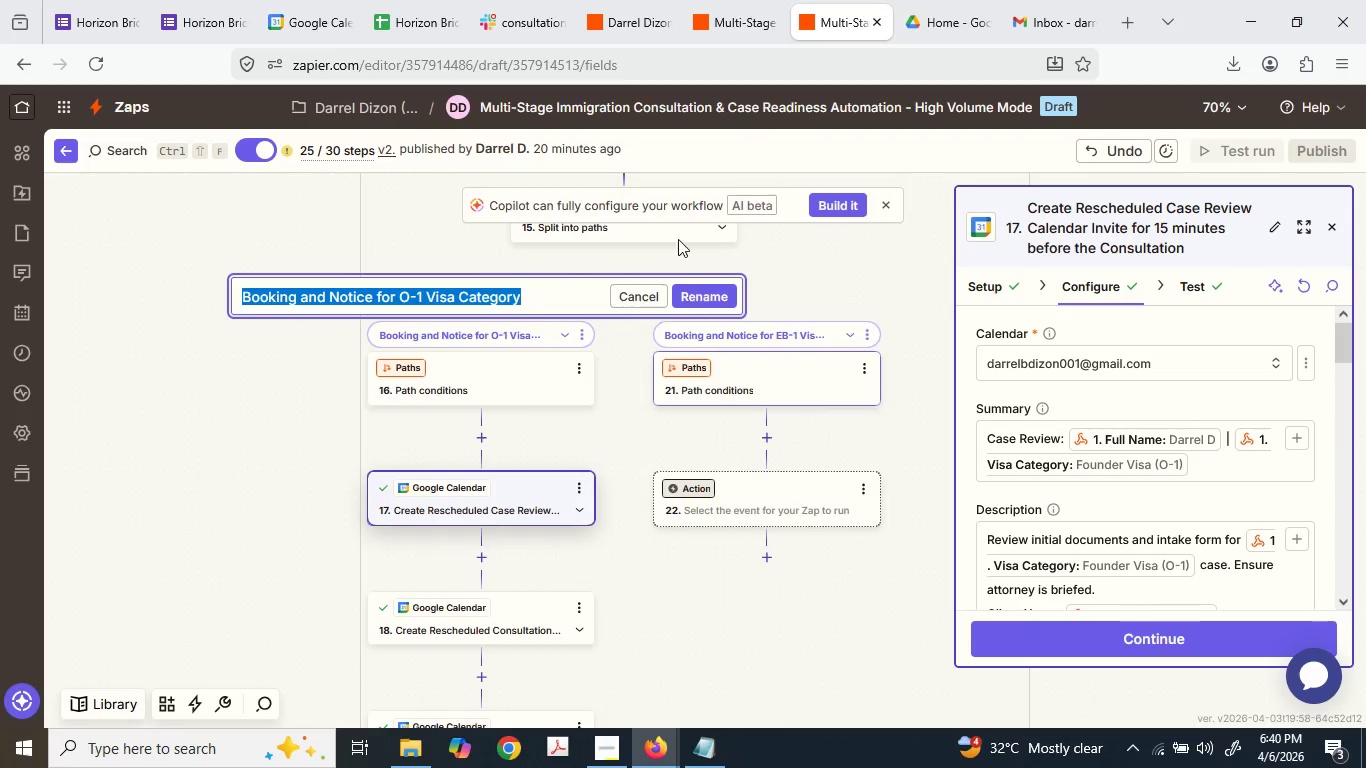 
key(Control+C)
 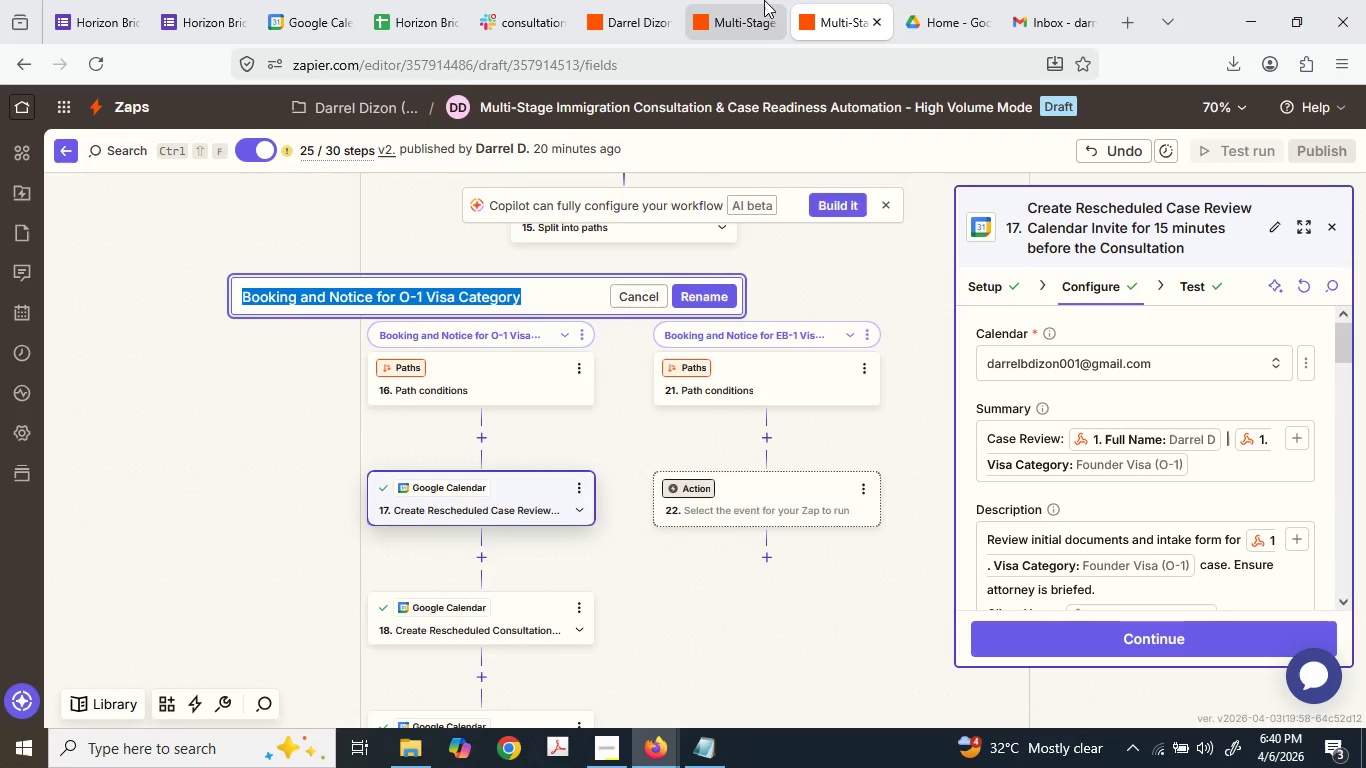 
left_click([761, 0])
 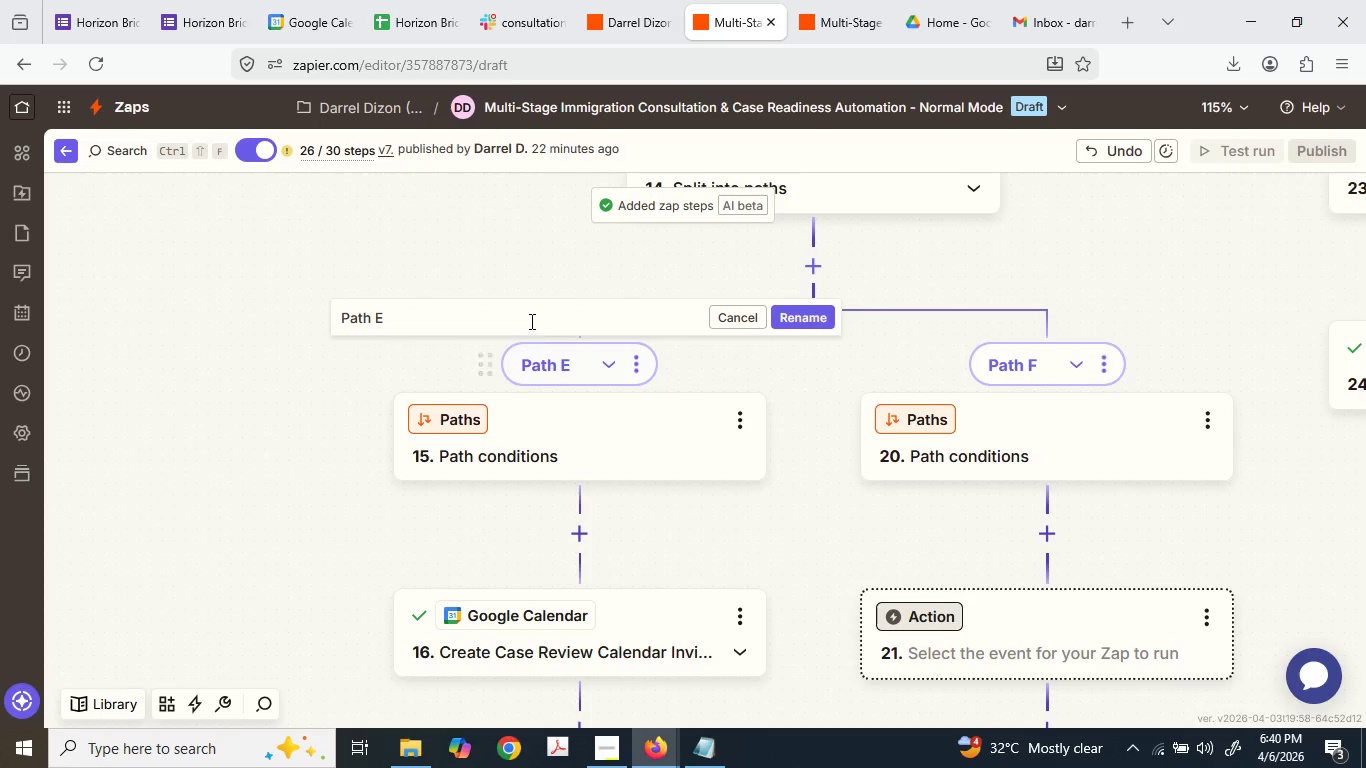 
double_click([530, 319])
 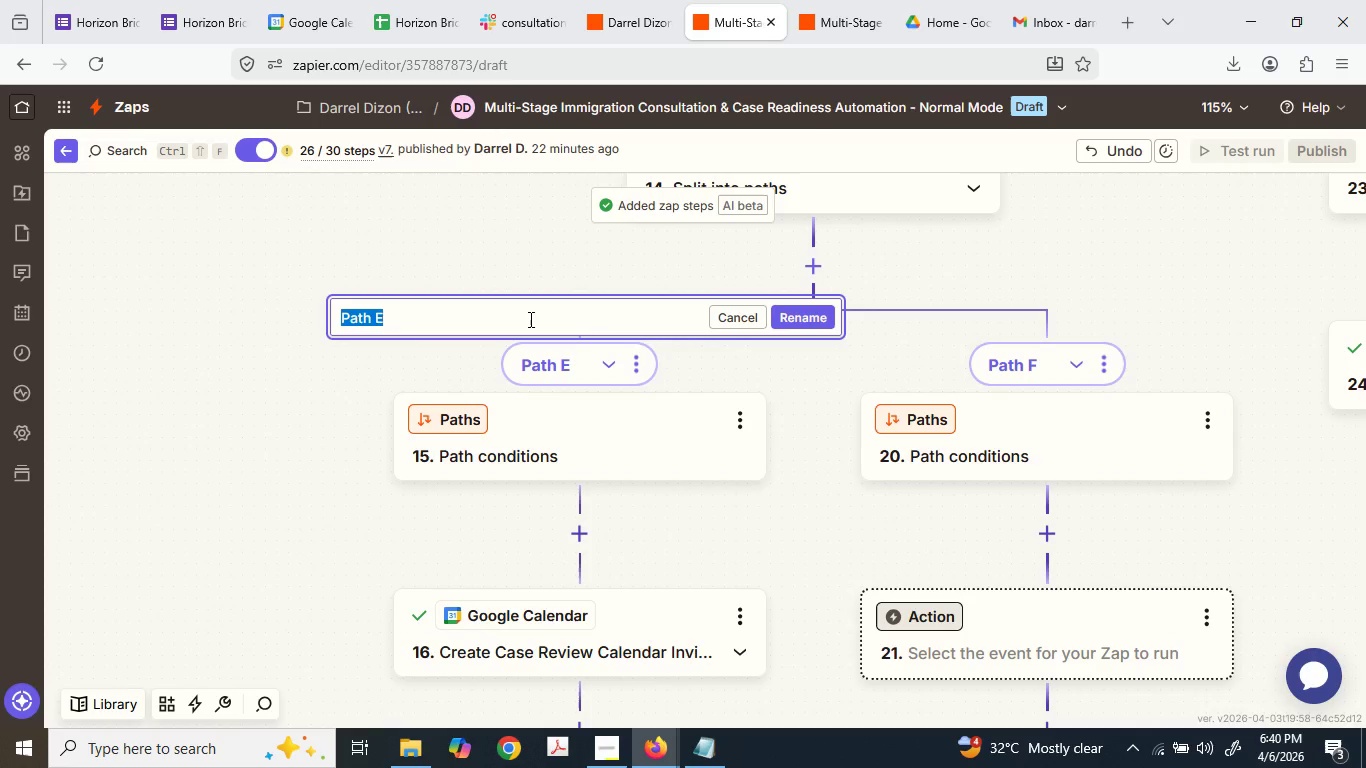 
key(Control+ControlLeft)
 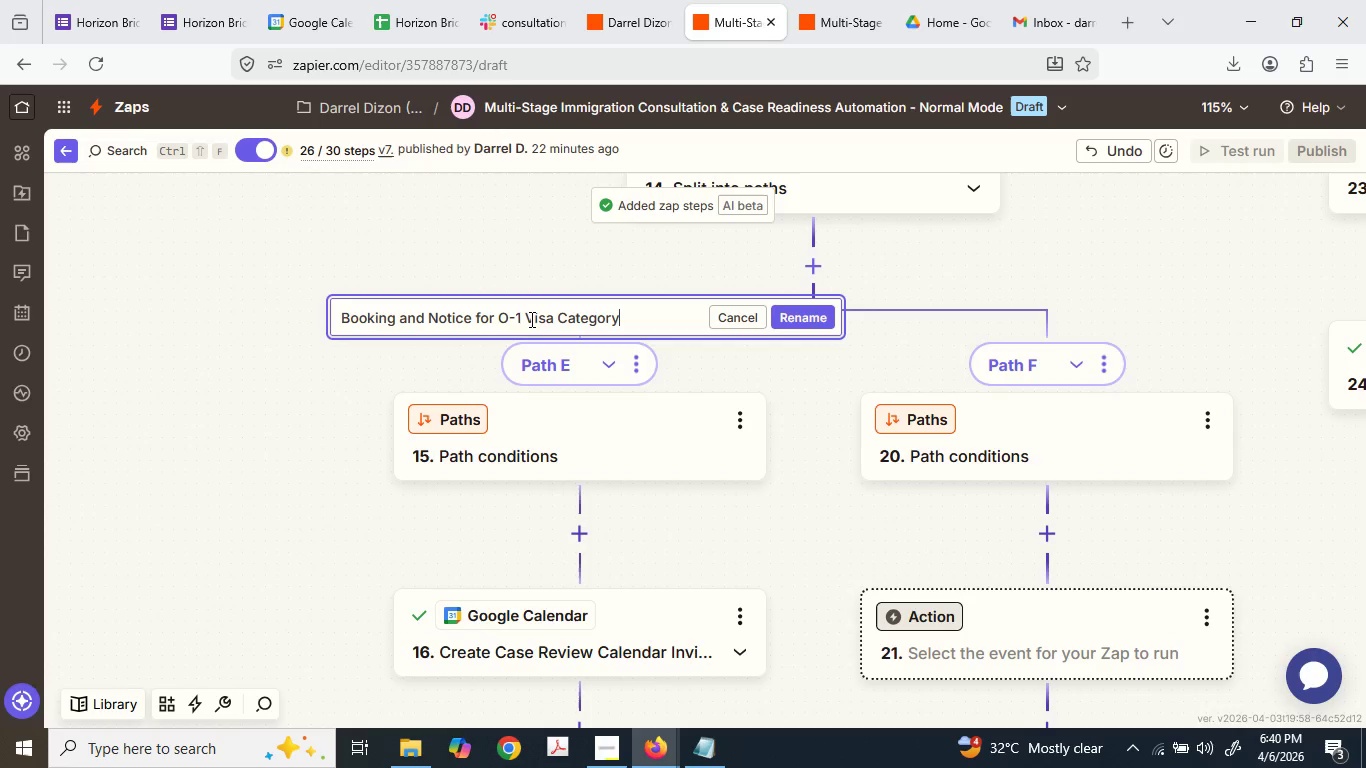 
key(Control+V)
 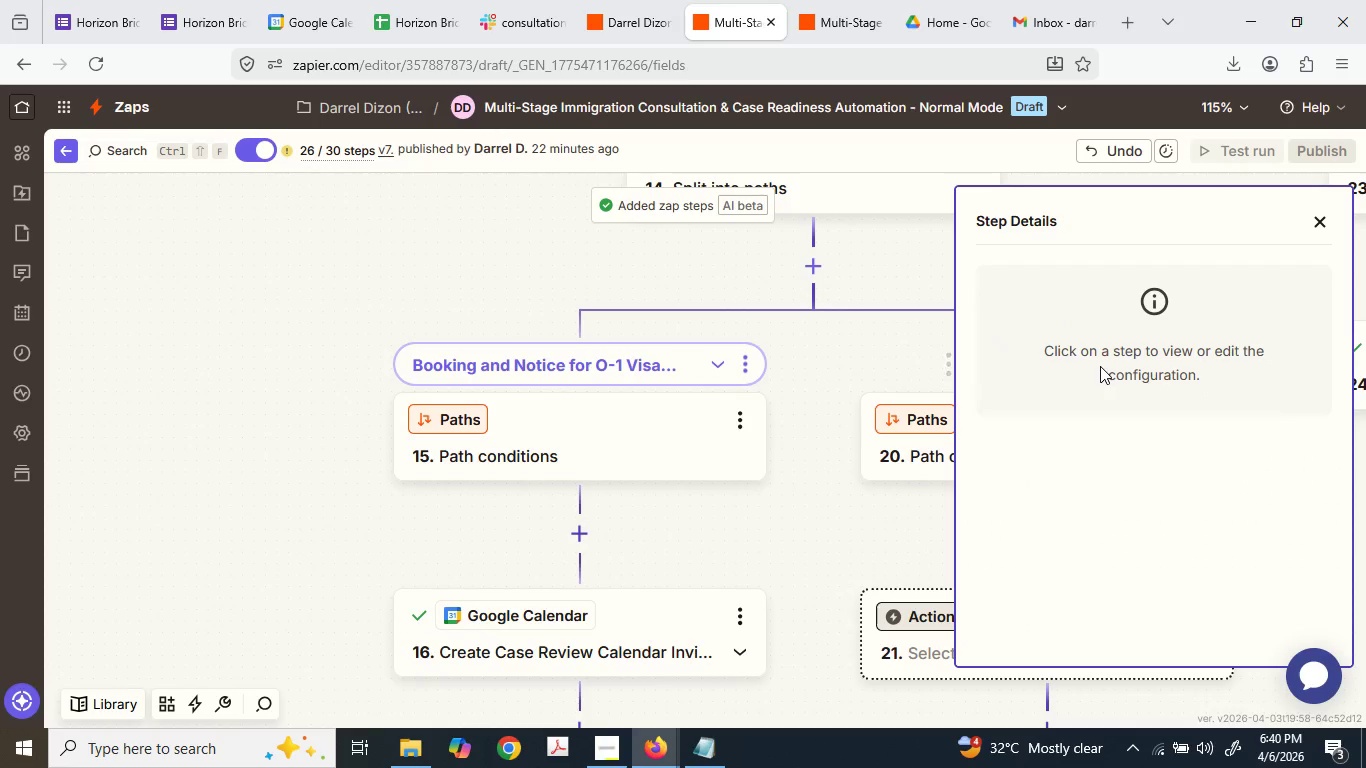 
left_click([889, 352])
 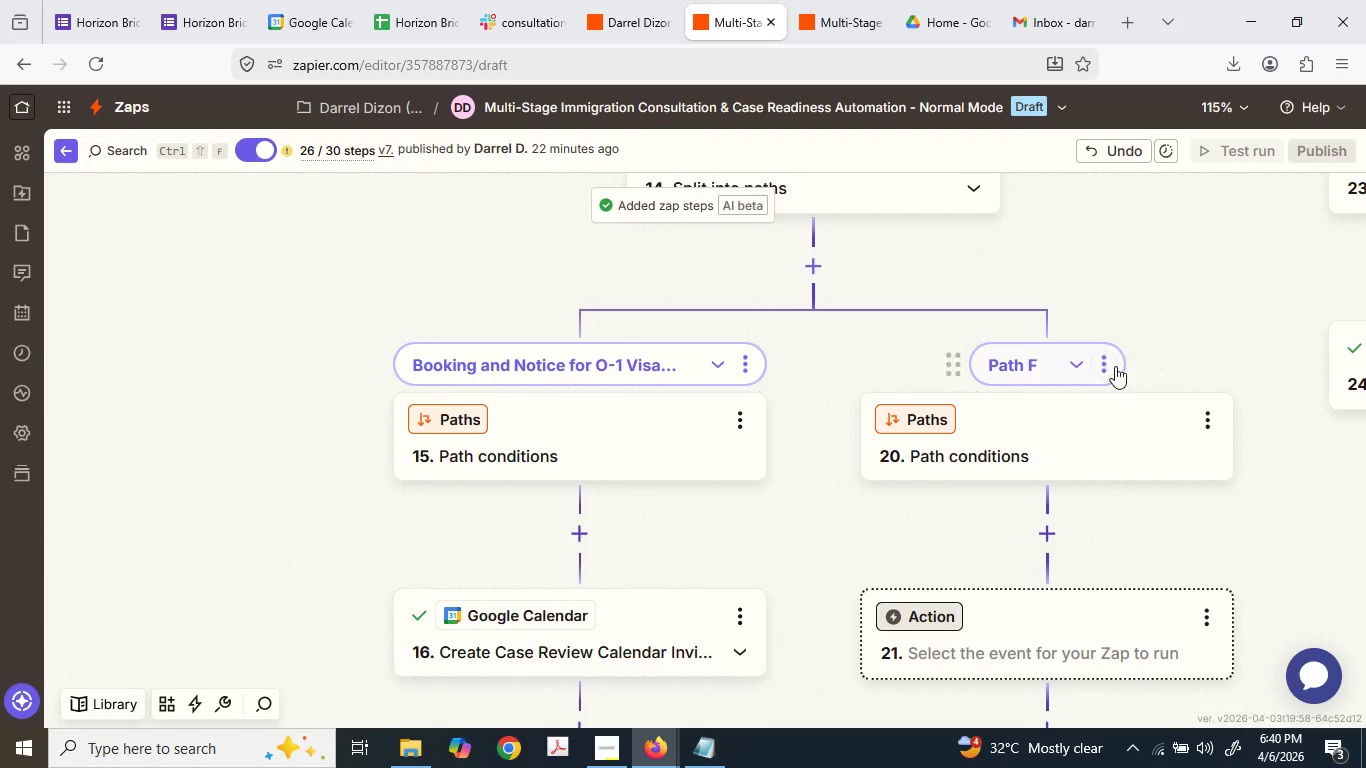 
left_click([1114, 365])
 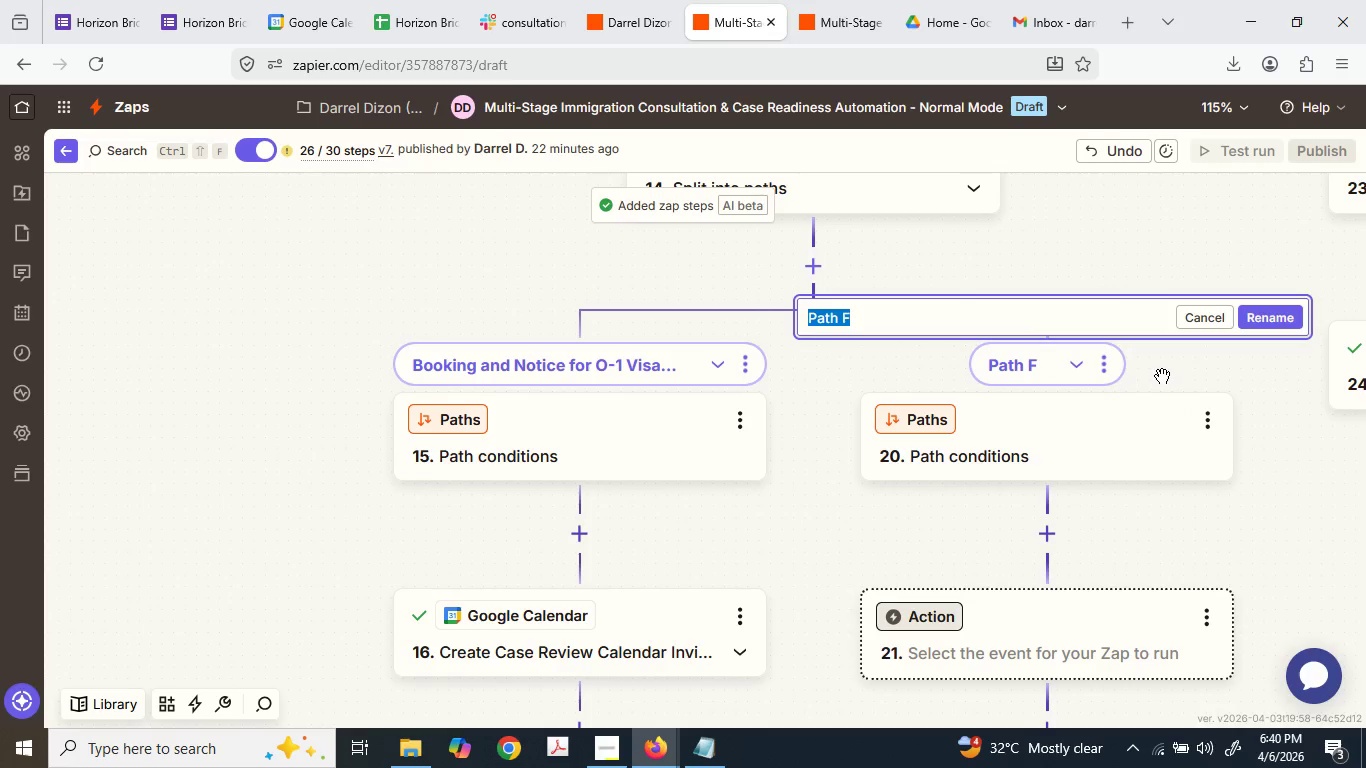 
key(Control+ControlLeft)
 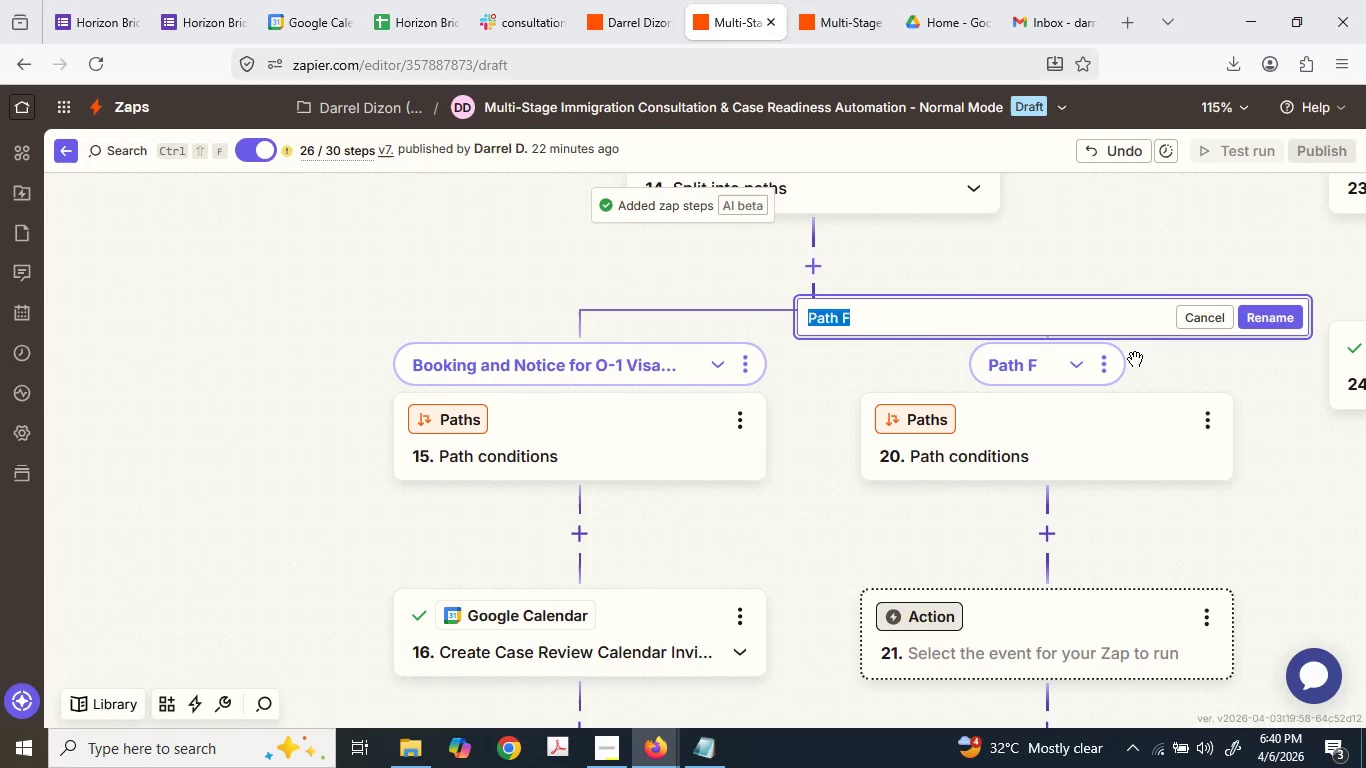 
key(Control+V)
 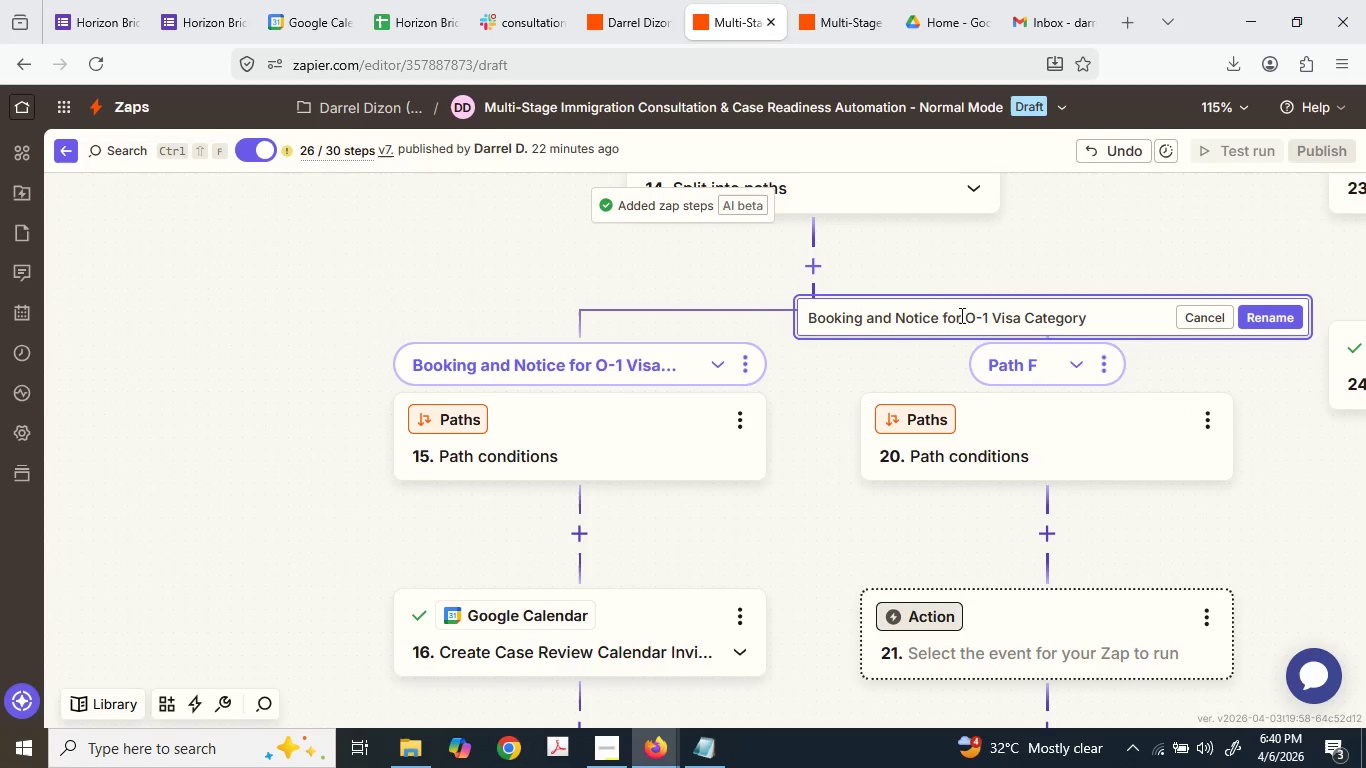 
left_click_drag(start_coordinate=[964, 313], to_coordinate=[972, 315])
 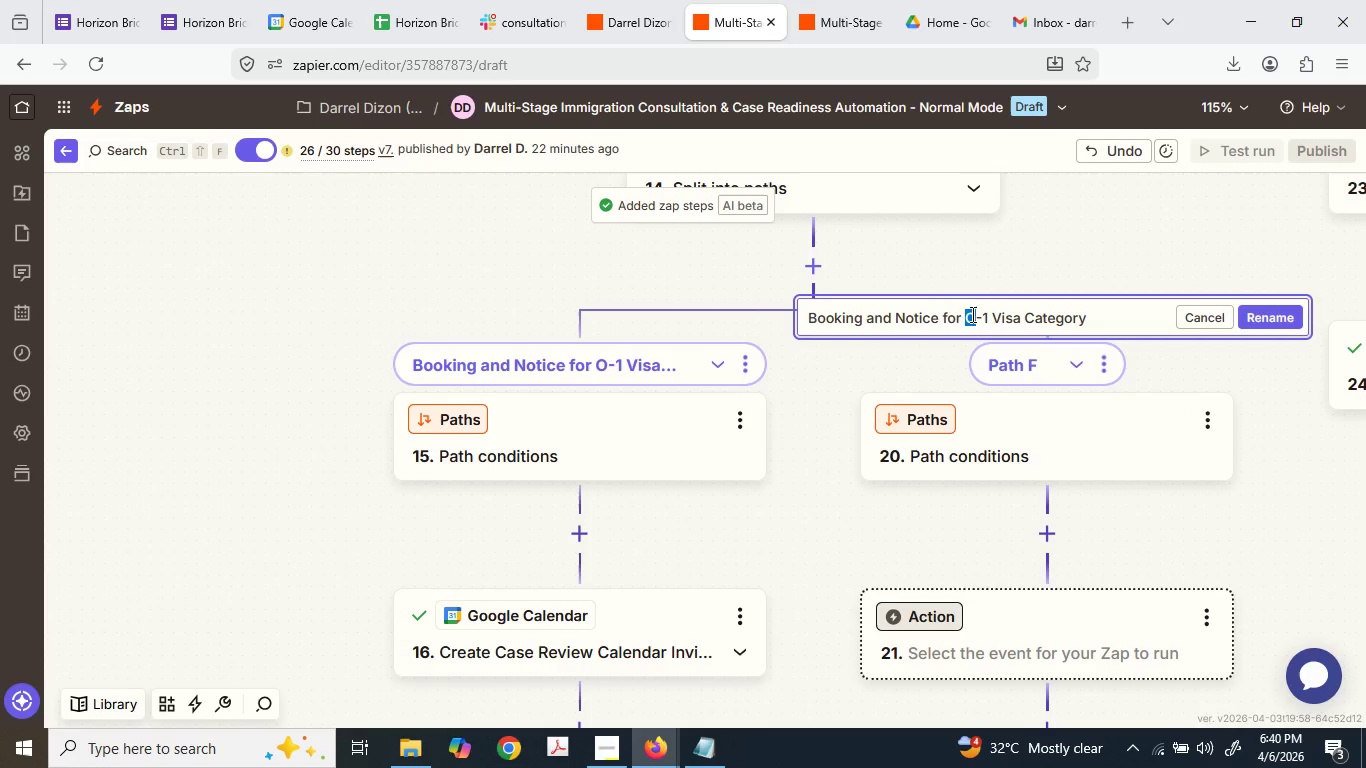 
key(Shift+E)
 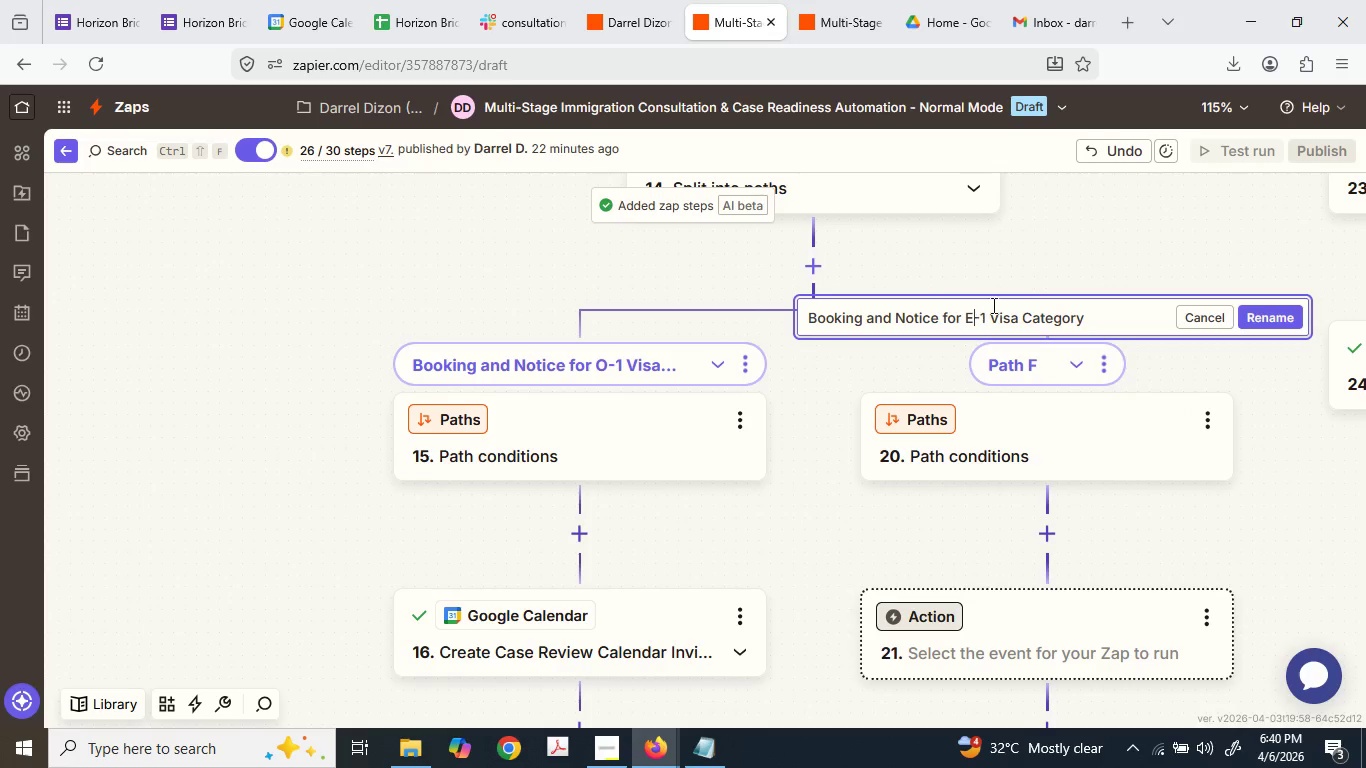 
key(Shift+B)
 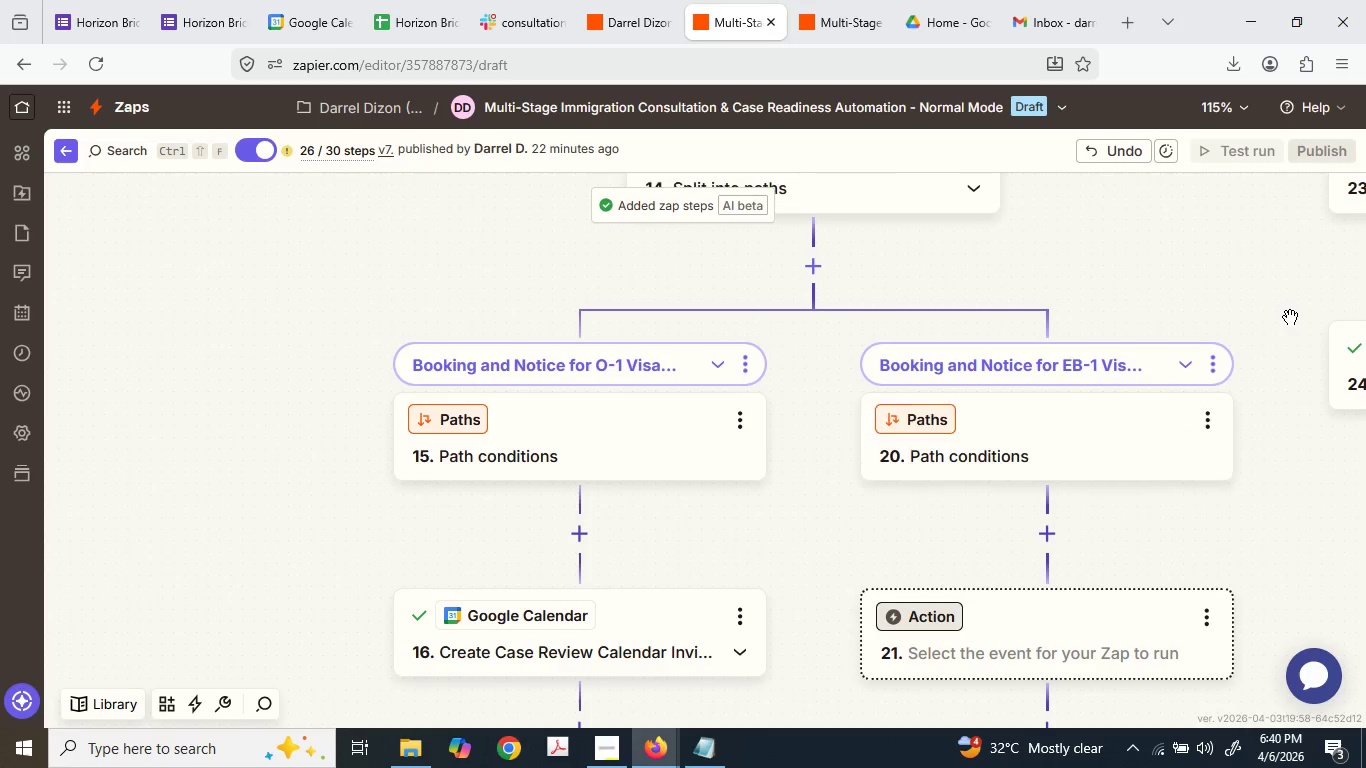 
scroll: coordinate [803, 396], scroll_direction: down, amount: 1.0
 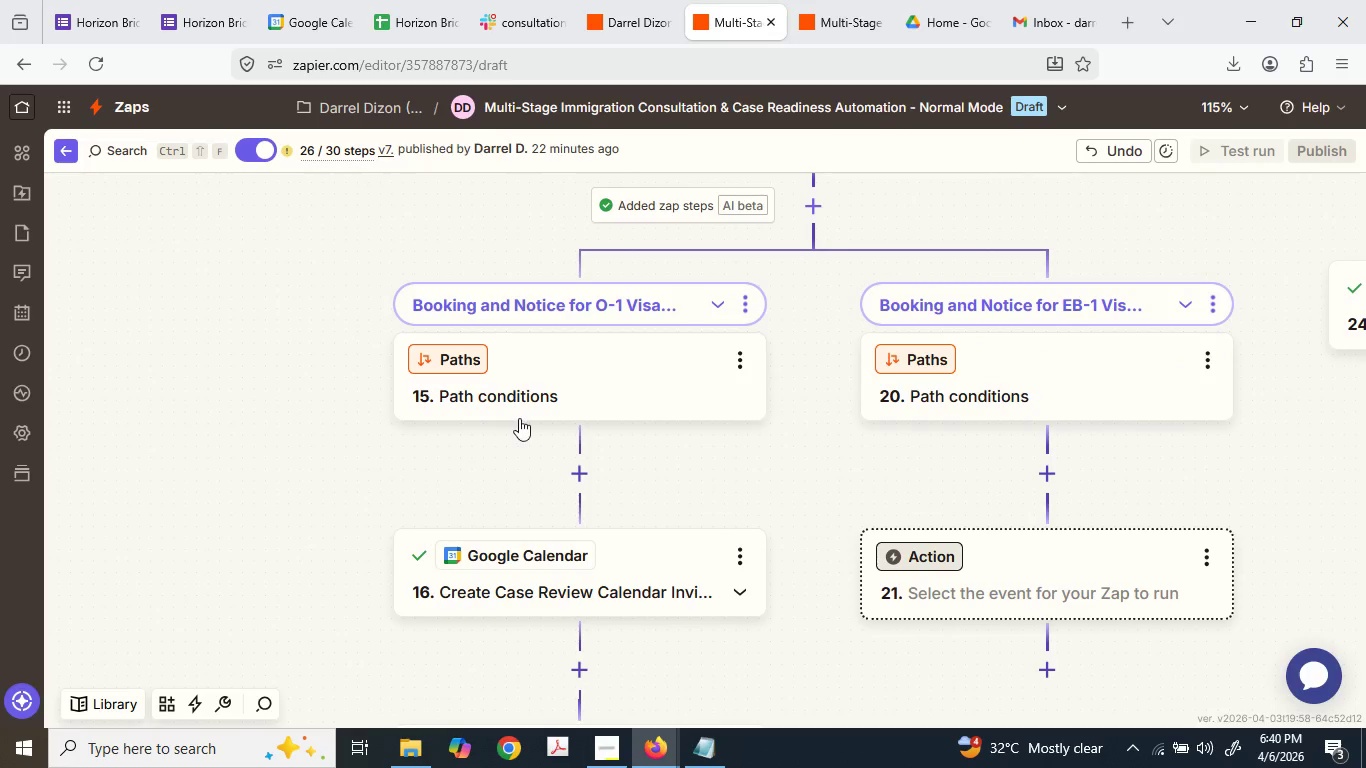 
left_click([548, 397])
 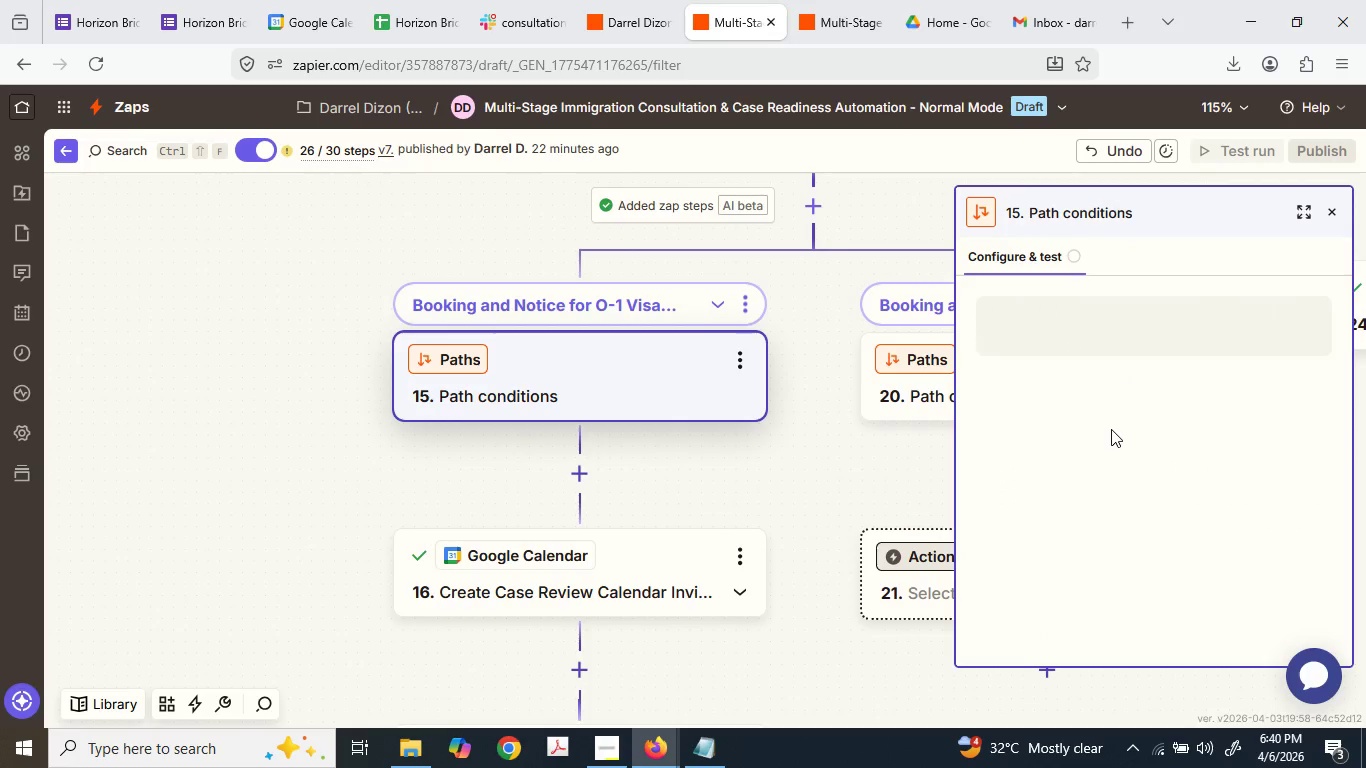 
wait(8.11)
 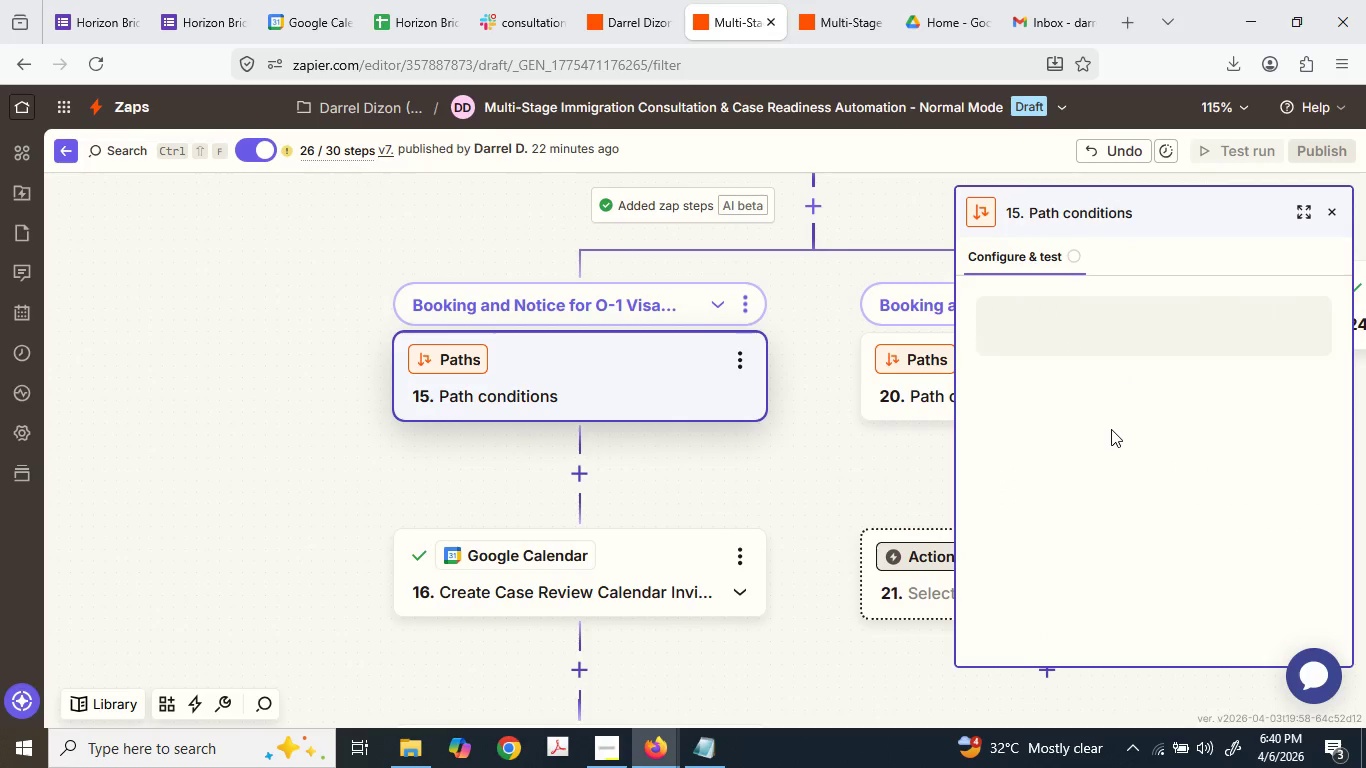 
left_click([699, 416])
 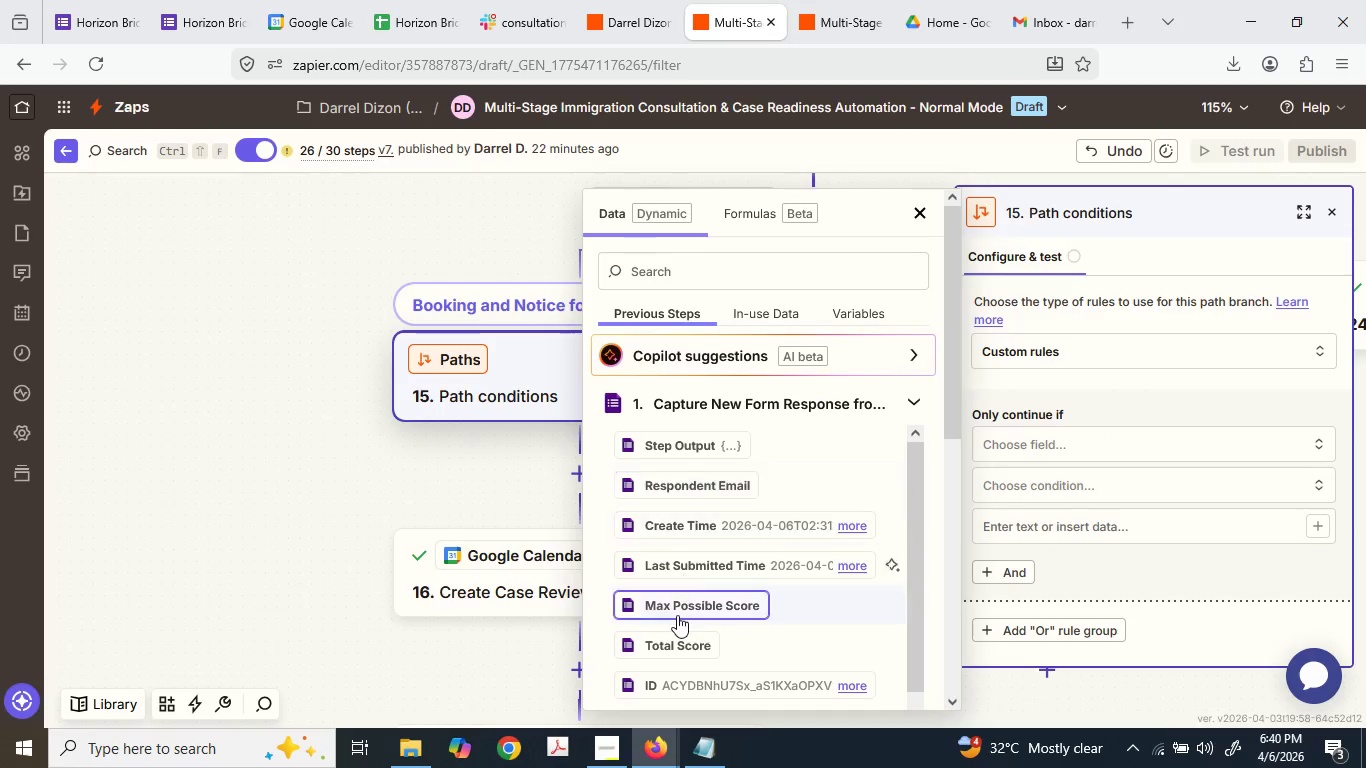 
scroll: coordinate [682, 610], scroll_direction: down, amount: 5.0
 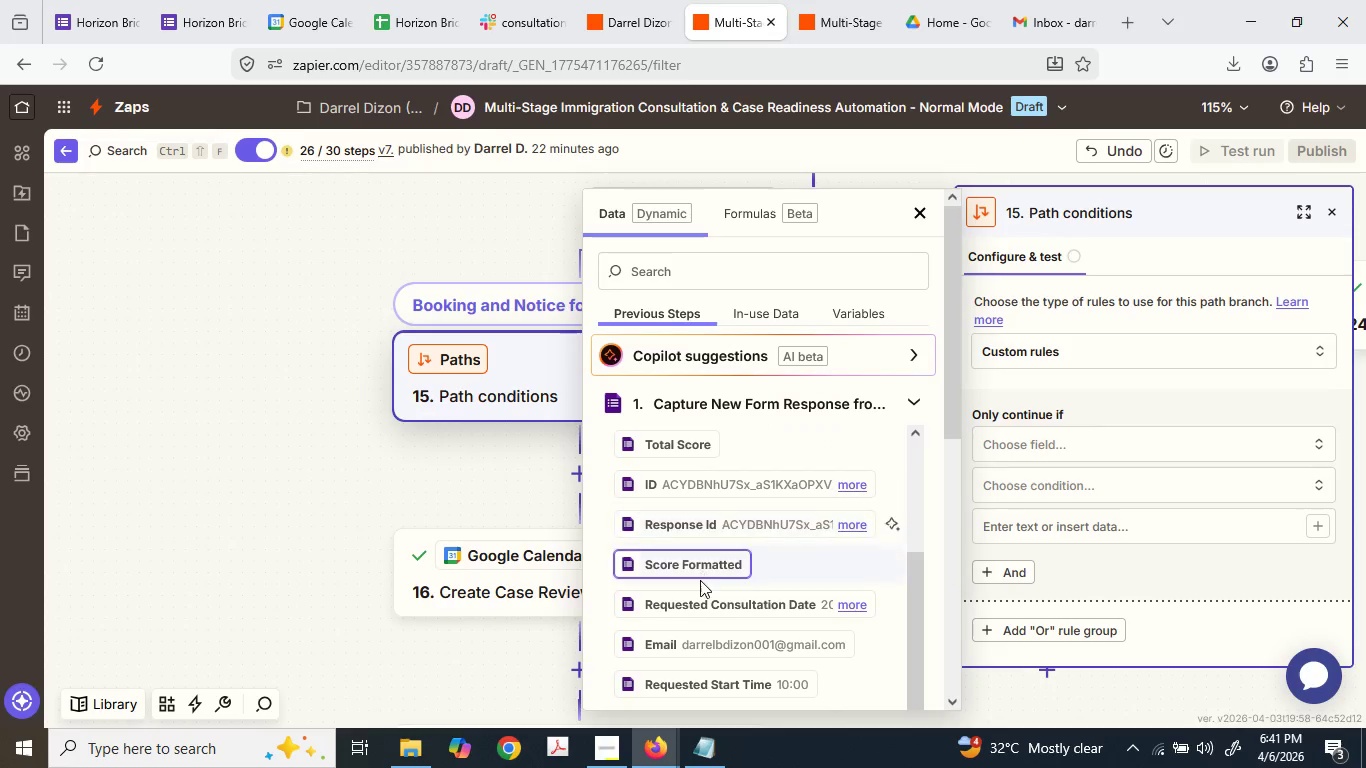 
scroll: coordinate [694, 593], scroll_direction: up, amount: 2.0
 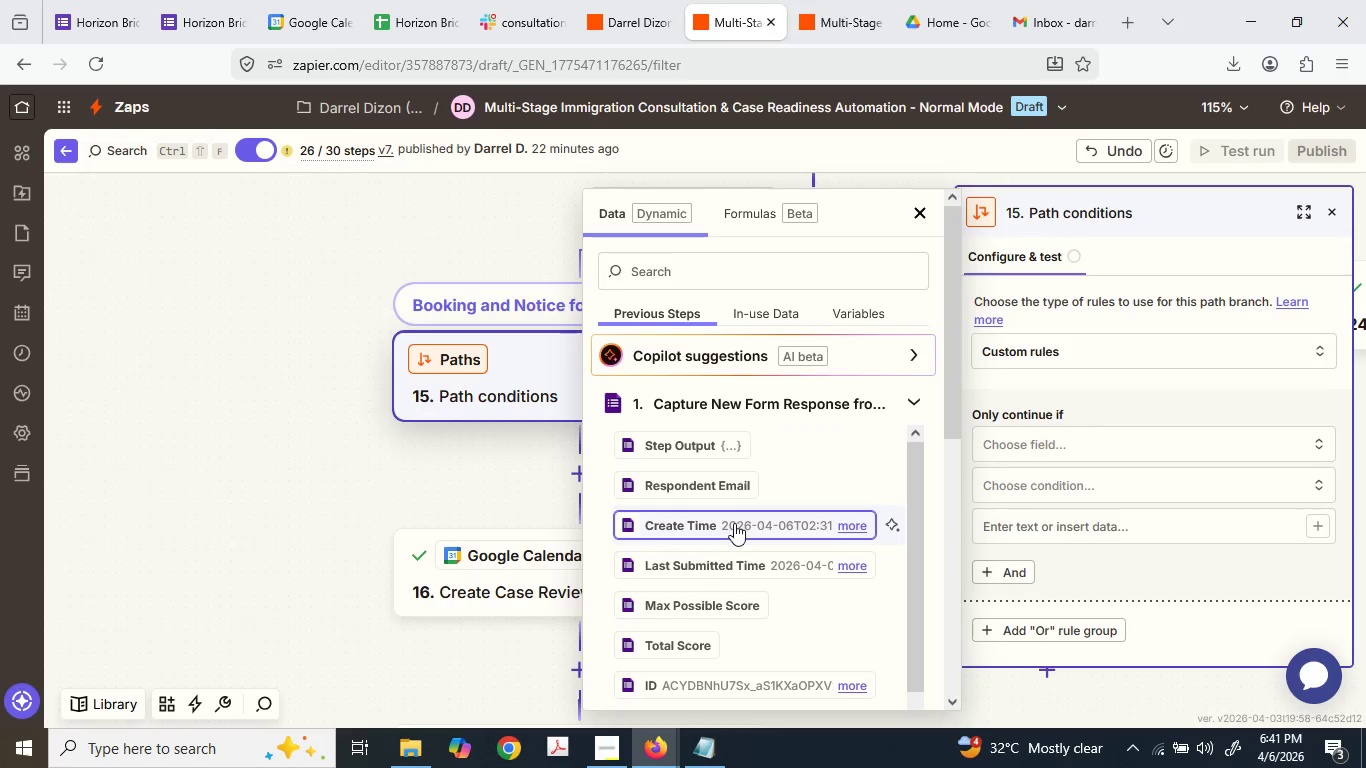 
scroll: coordinate [710, 562], scroll_direction: down, amount: 14.0
 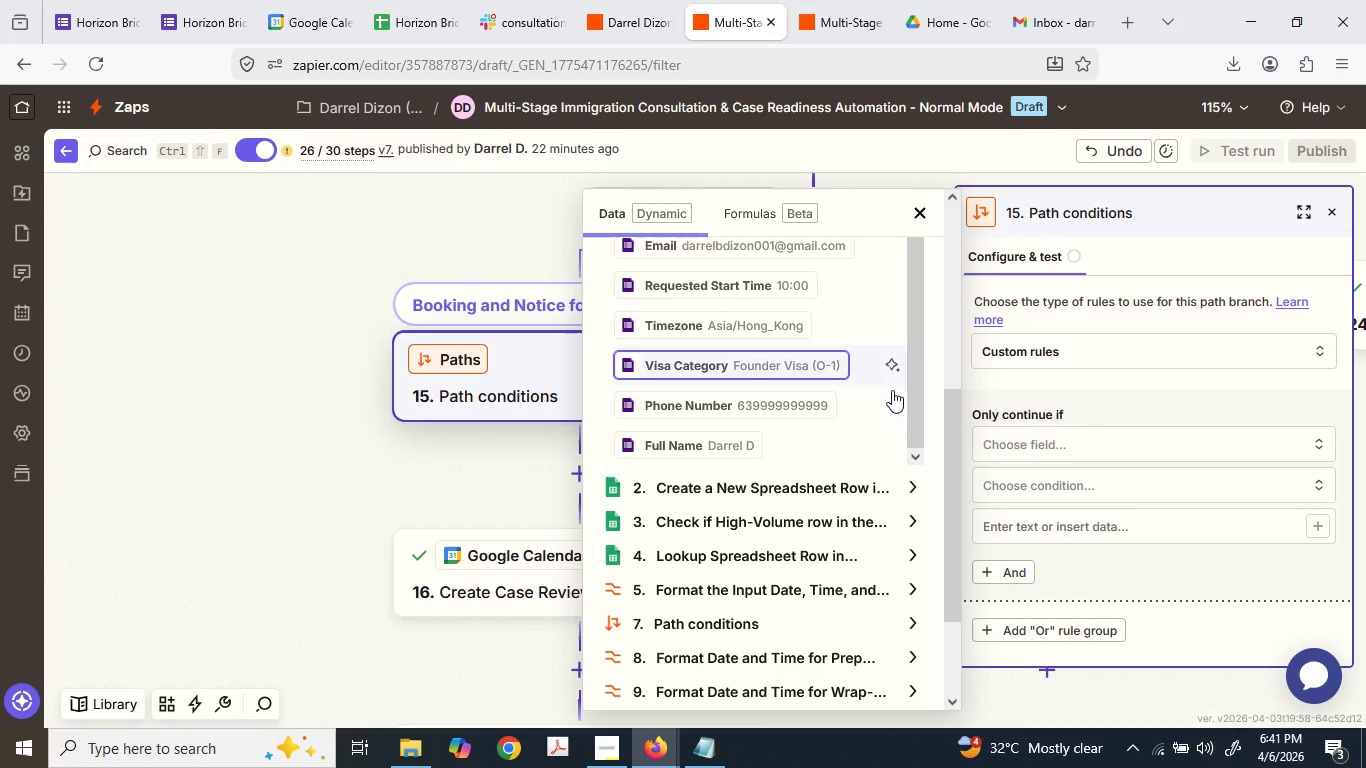 
mouse_move([1072, 519])
 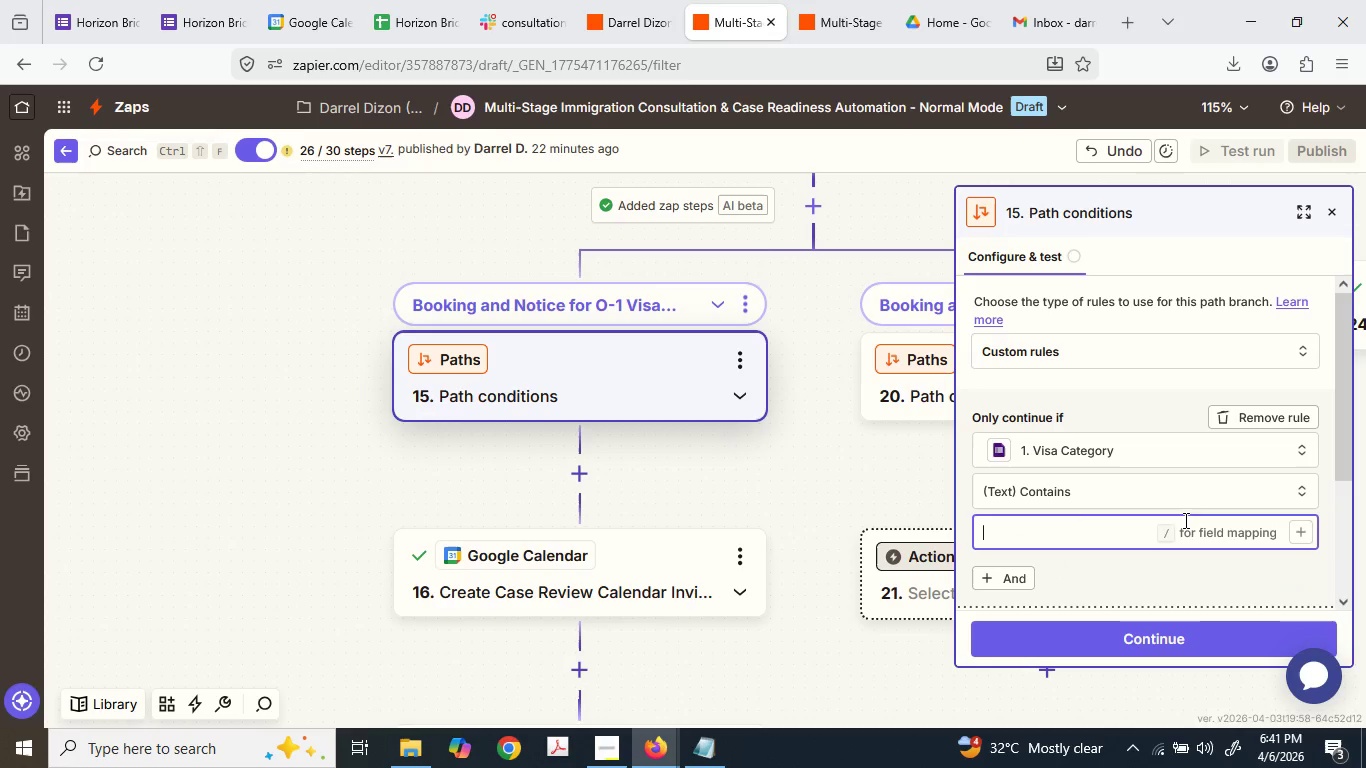 
left_click([1304, 531])
 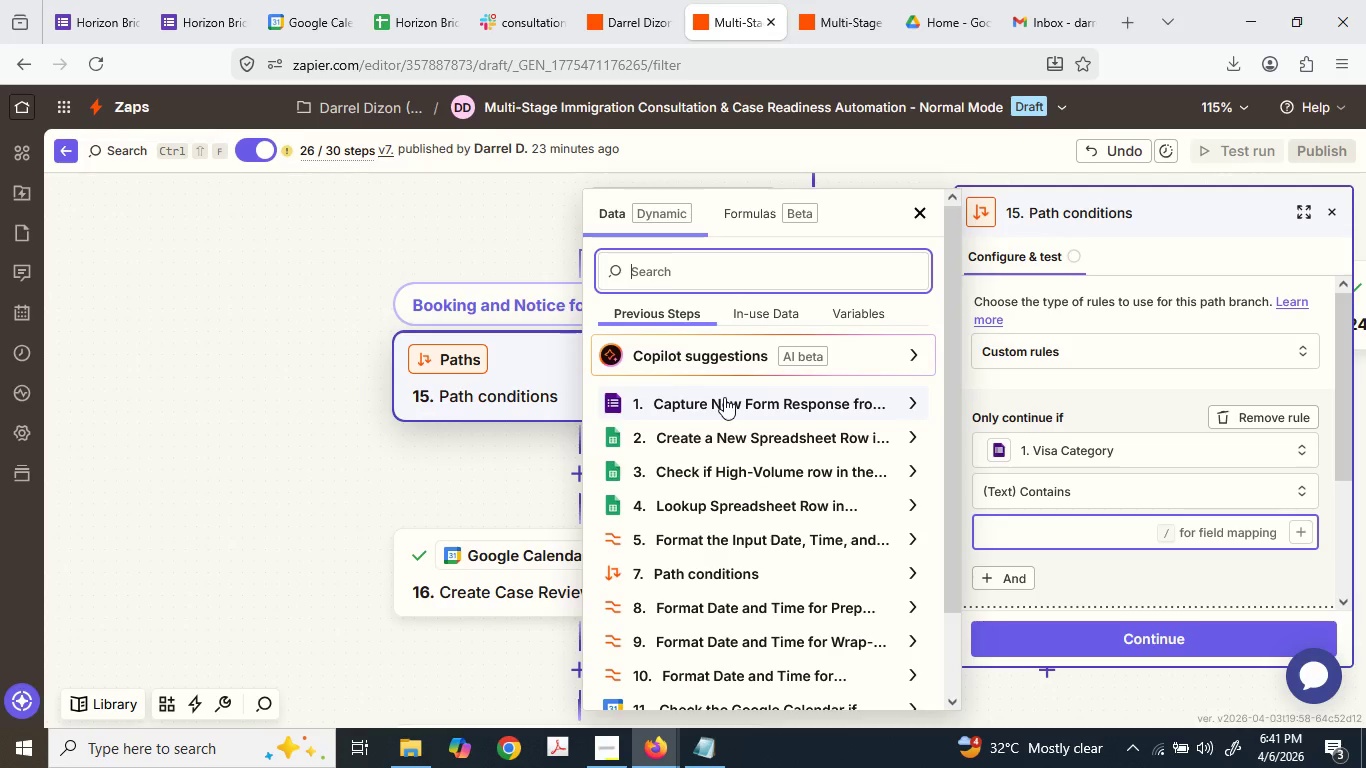 
wait(26.36)
 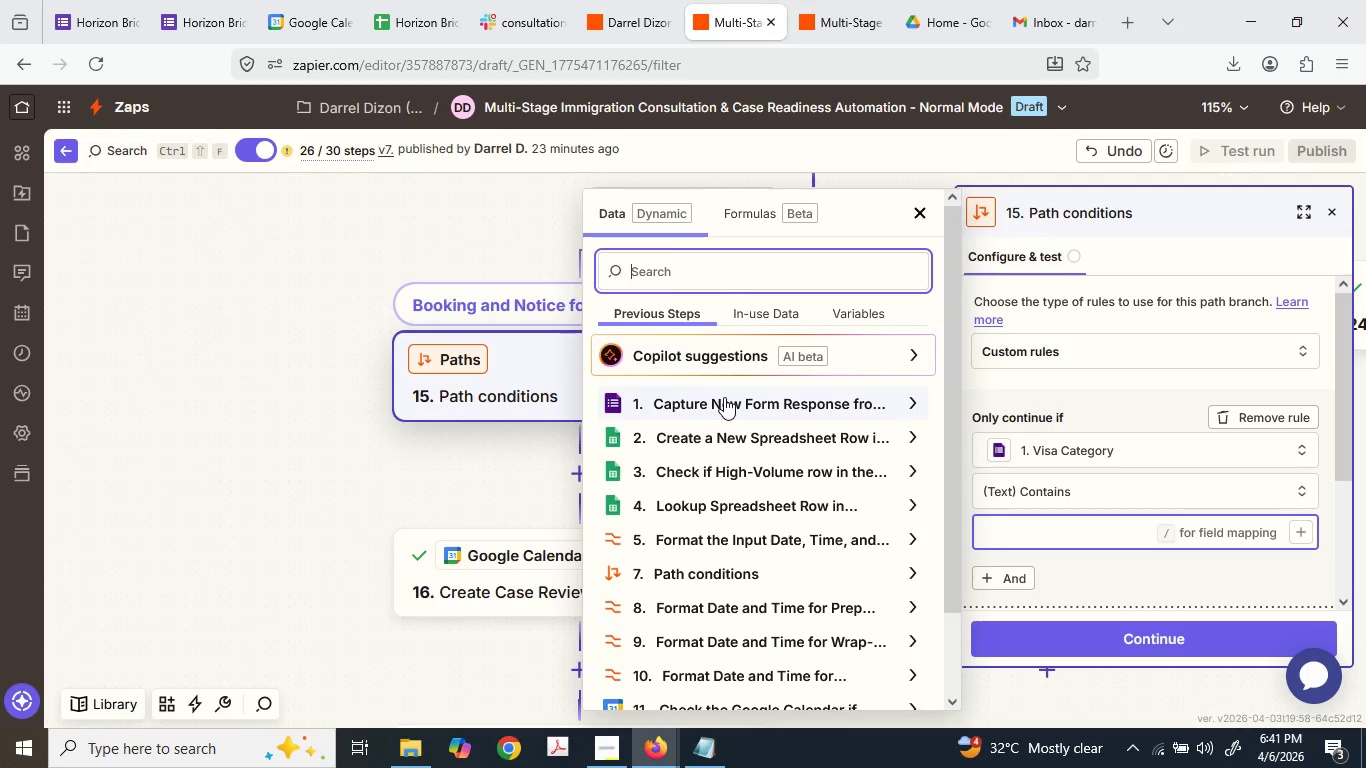 
key(Shift+ShiftLeft)
 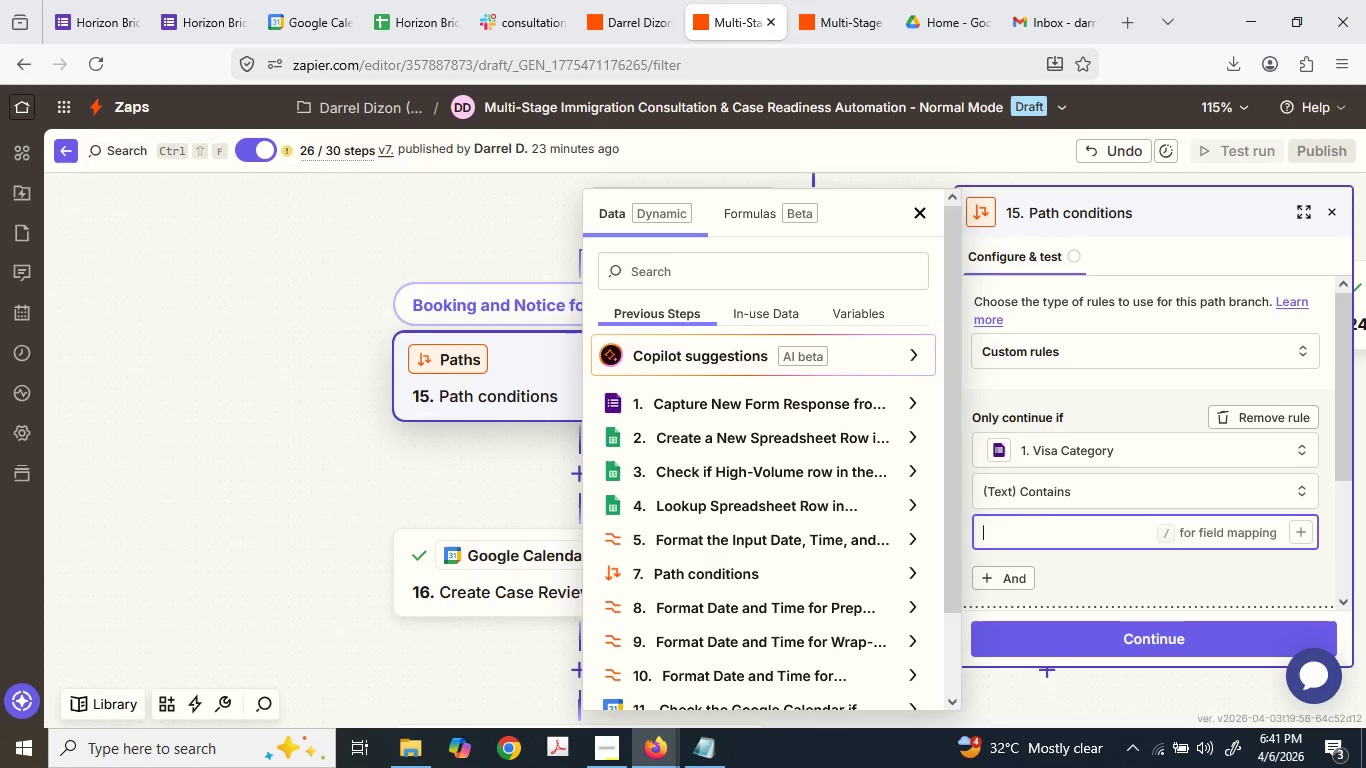 
key(Shift+O)
 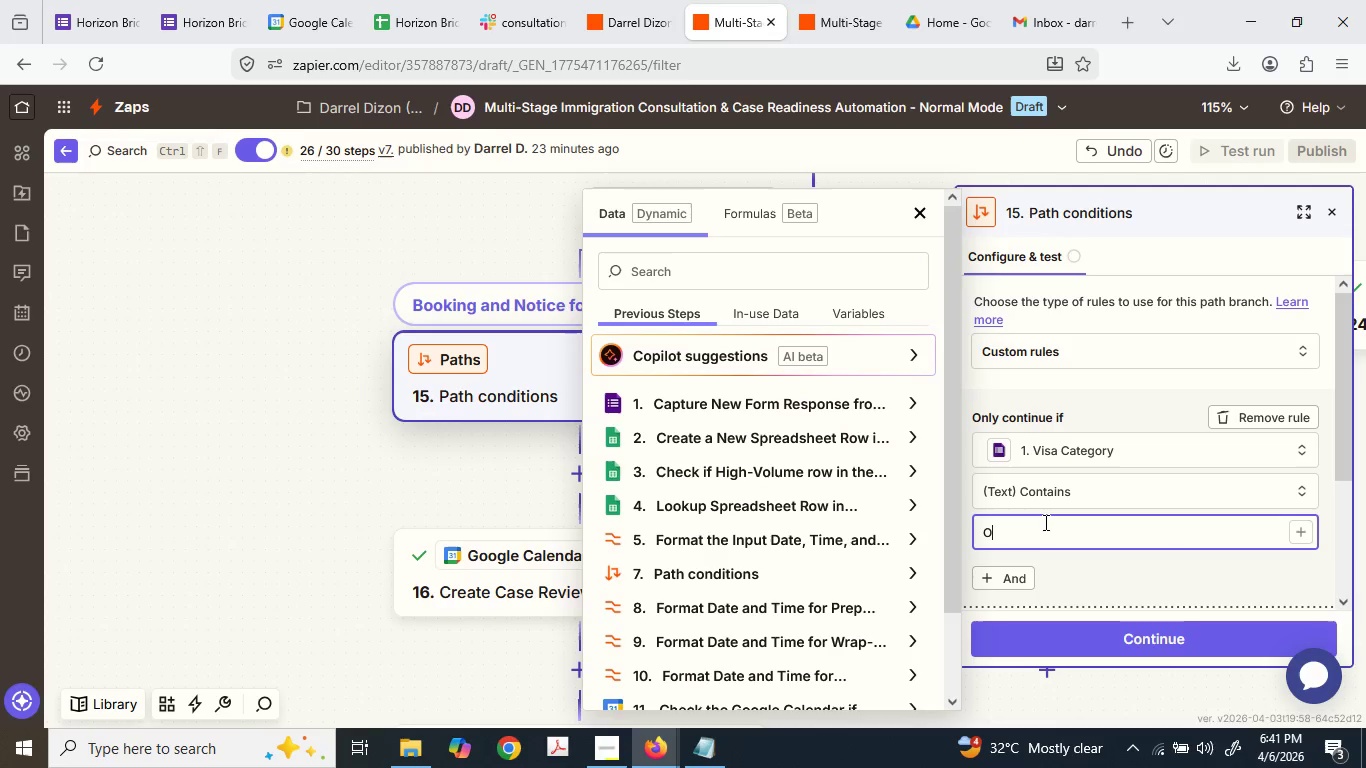 
key(Minus)
 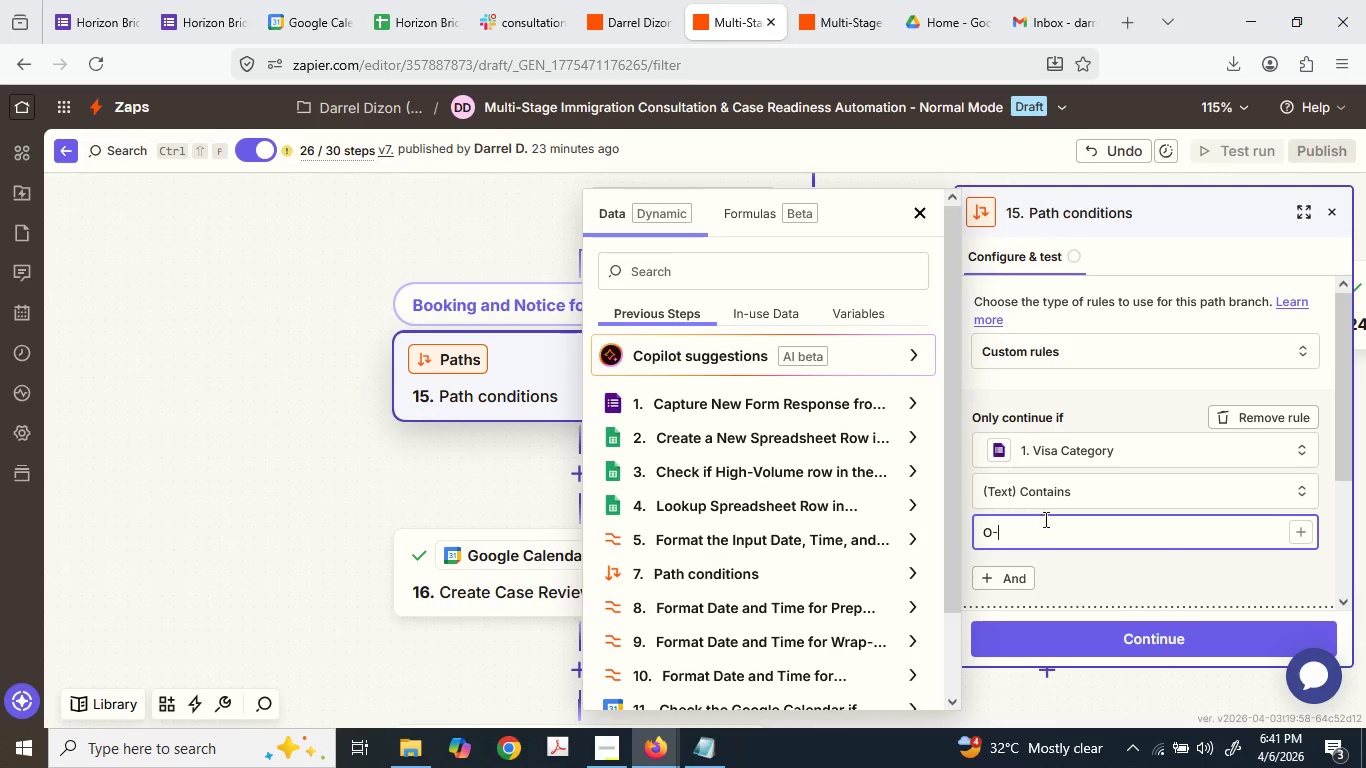 
key(1)
 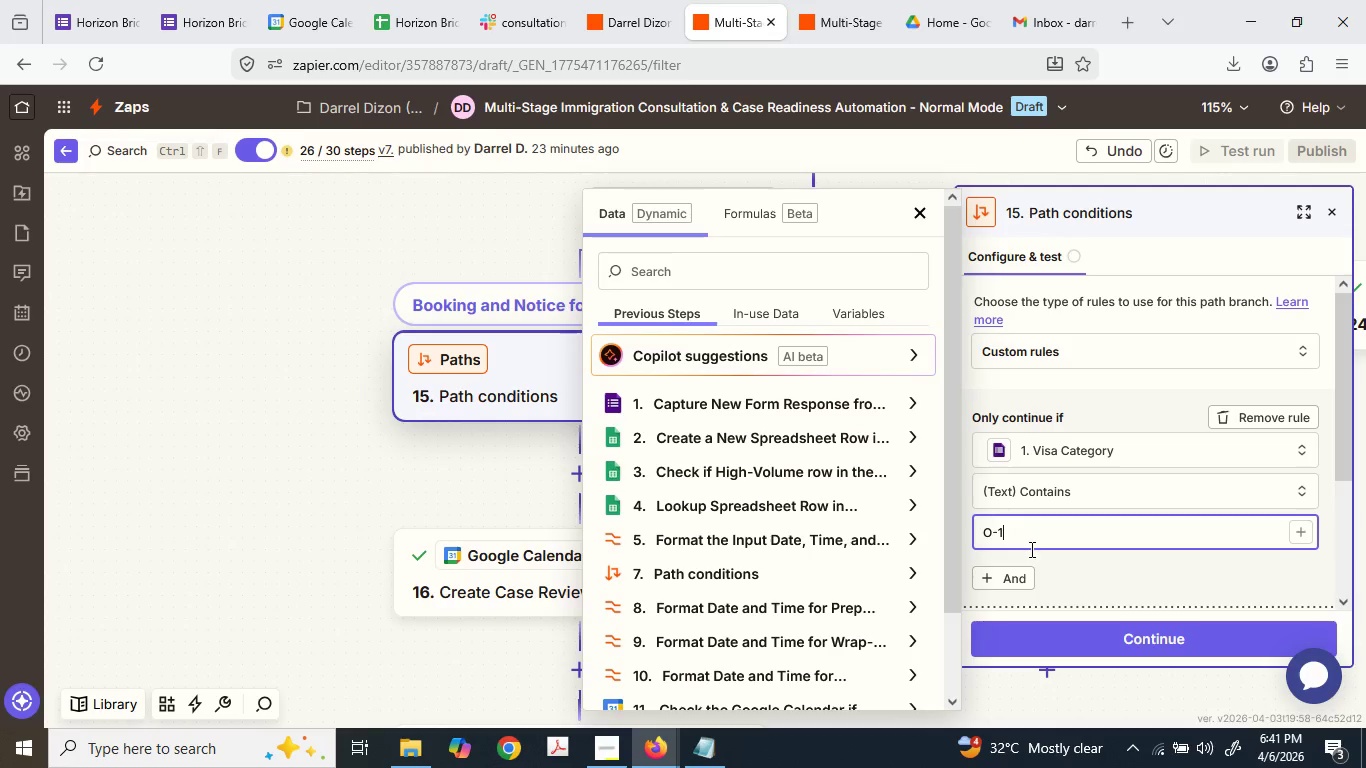 
scroll: coordinate [1038, 568], scroll_direction: down, amount: 1.0
 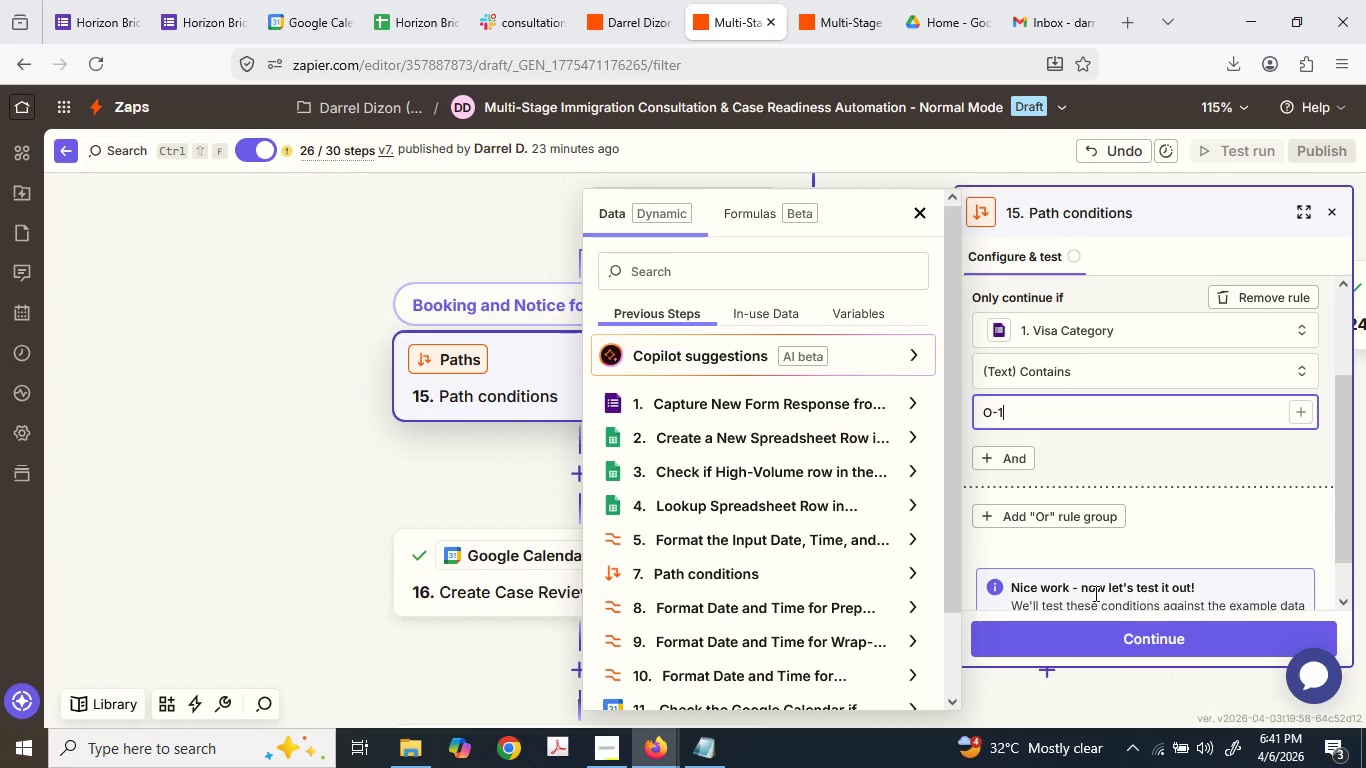 
mouse_move([1086, 606])
 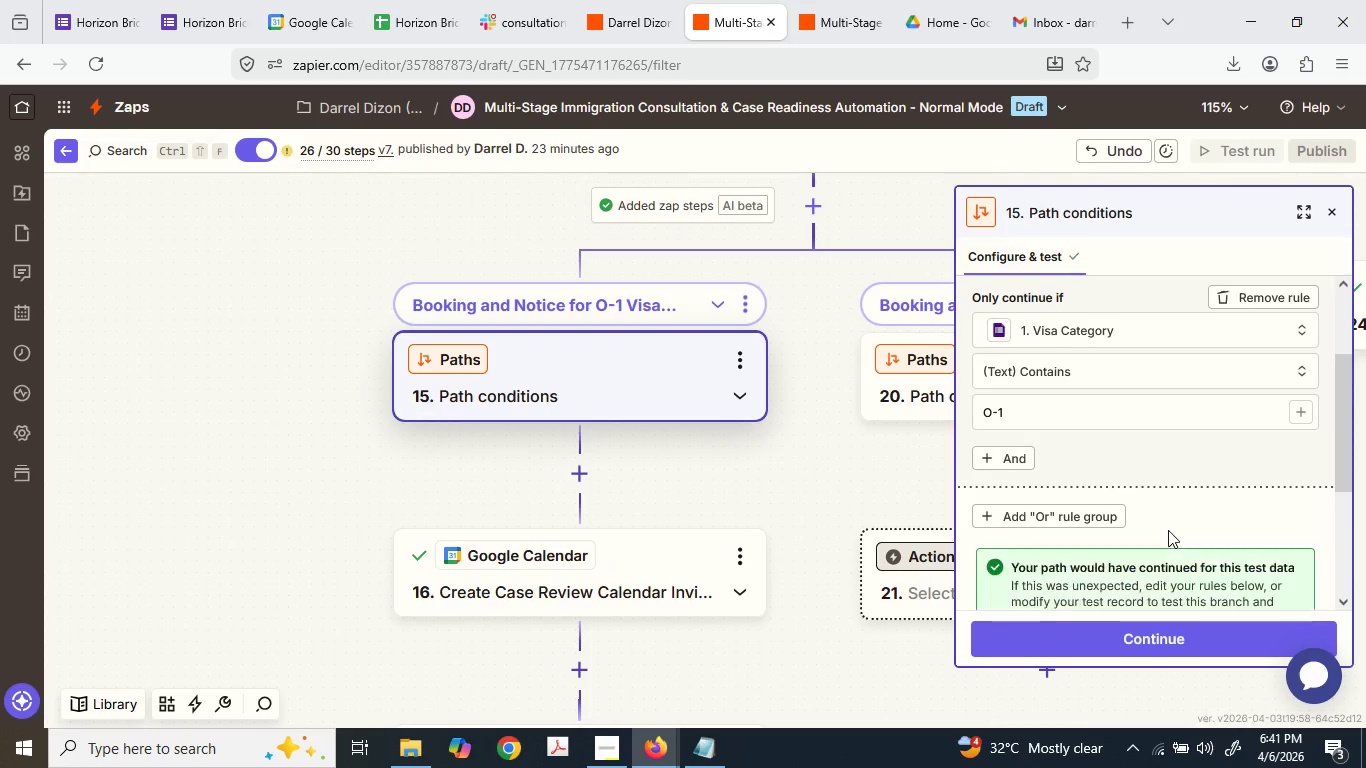 
scroll: coordinate [1168, 530], scroll_direction: down, amount: 2.0
 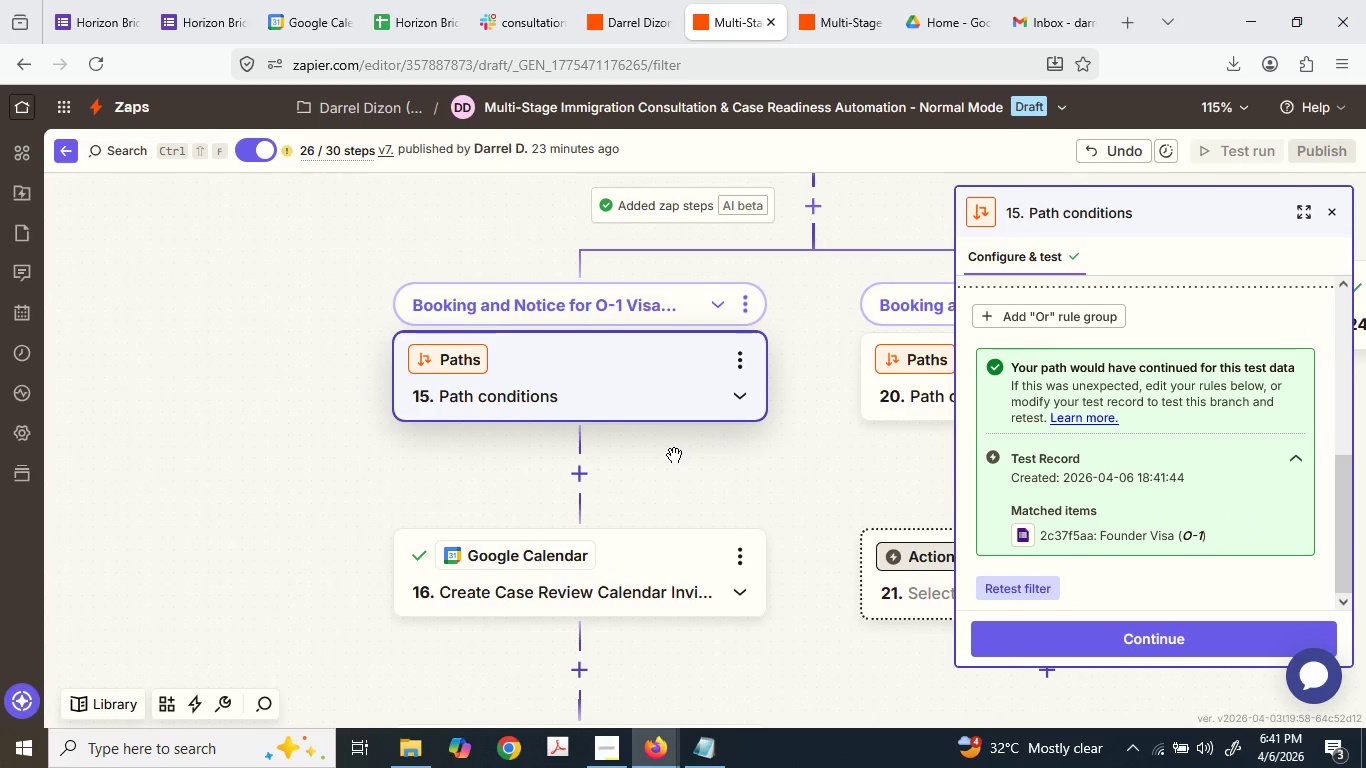 
scroll: coordinate [607, 455], scroll_direction: up, amount: 2.0
 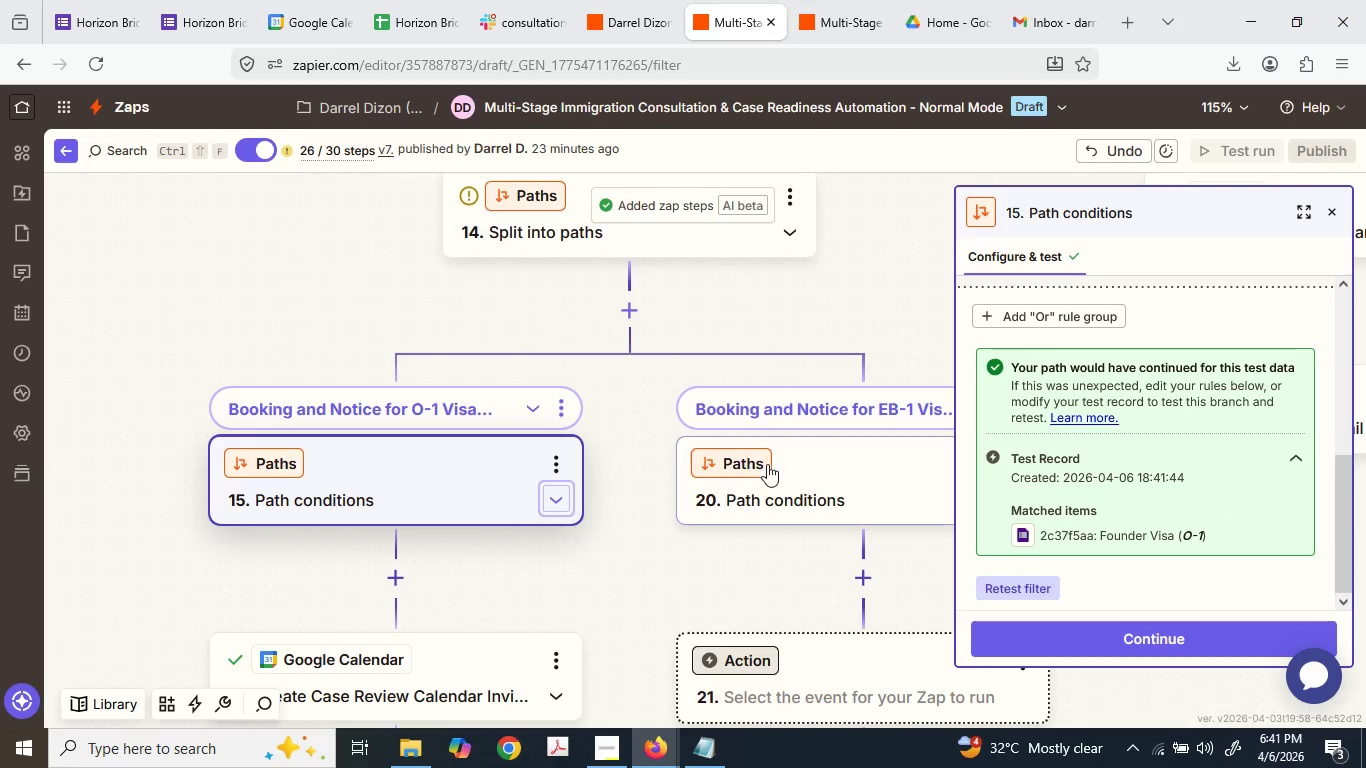 
left_click([771, 464])
 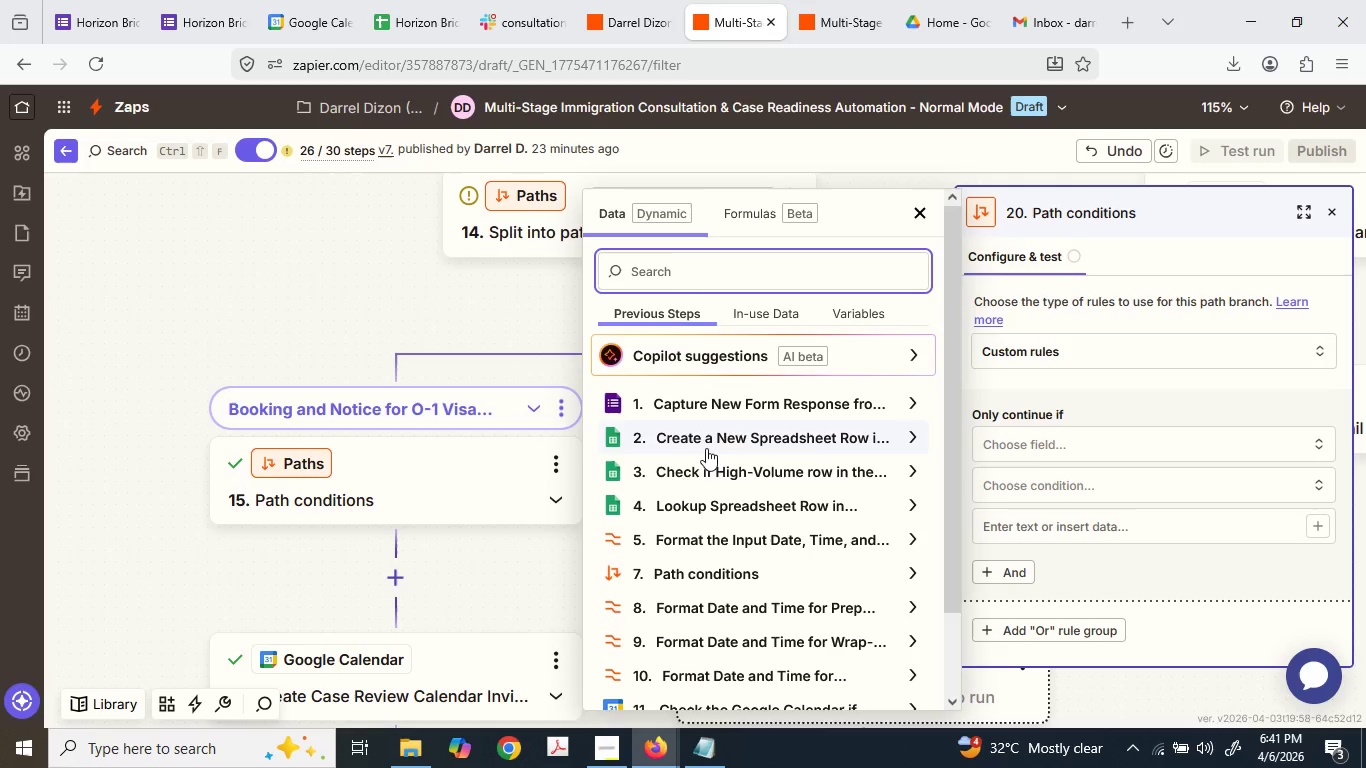 
wait(5.42)
 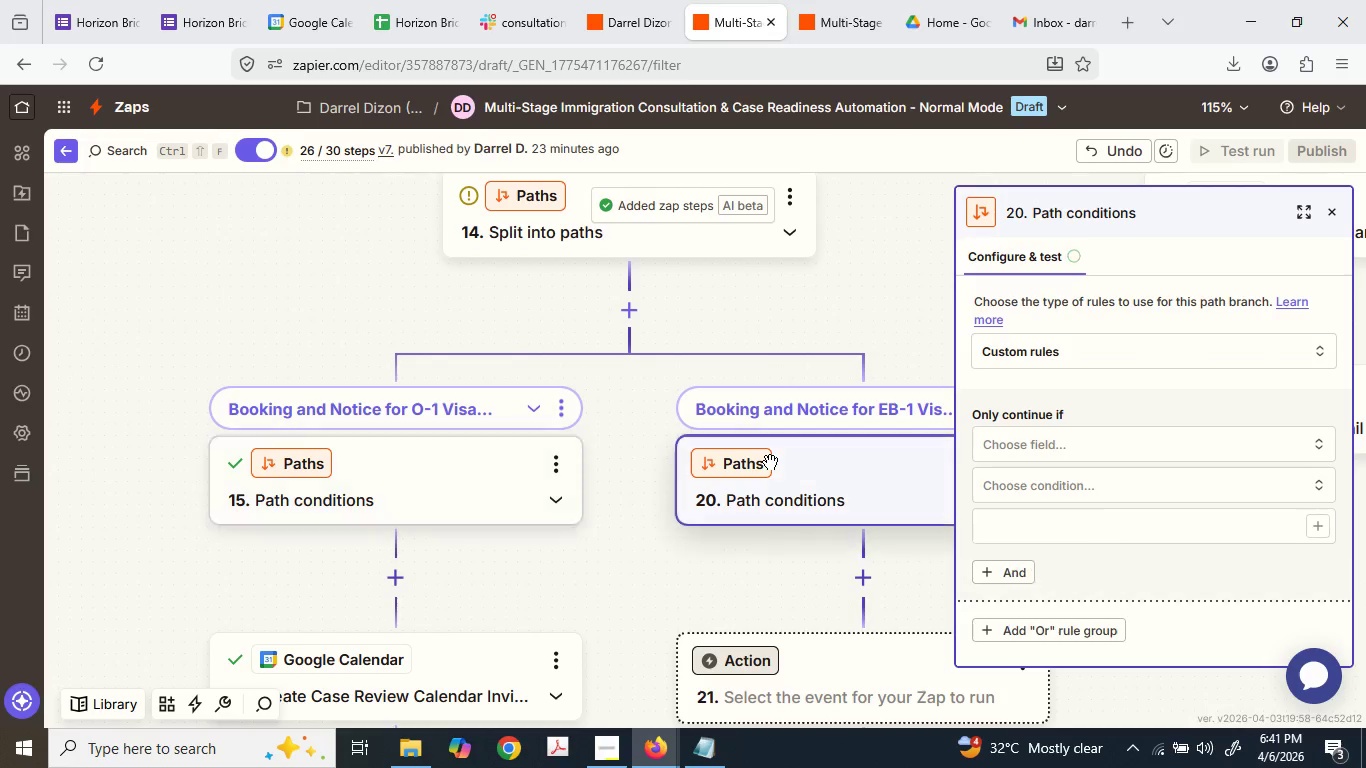 
left_click([747, 406])
 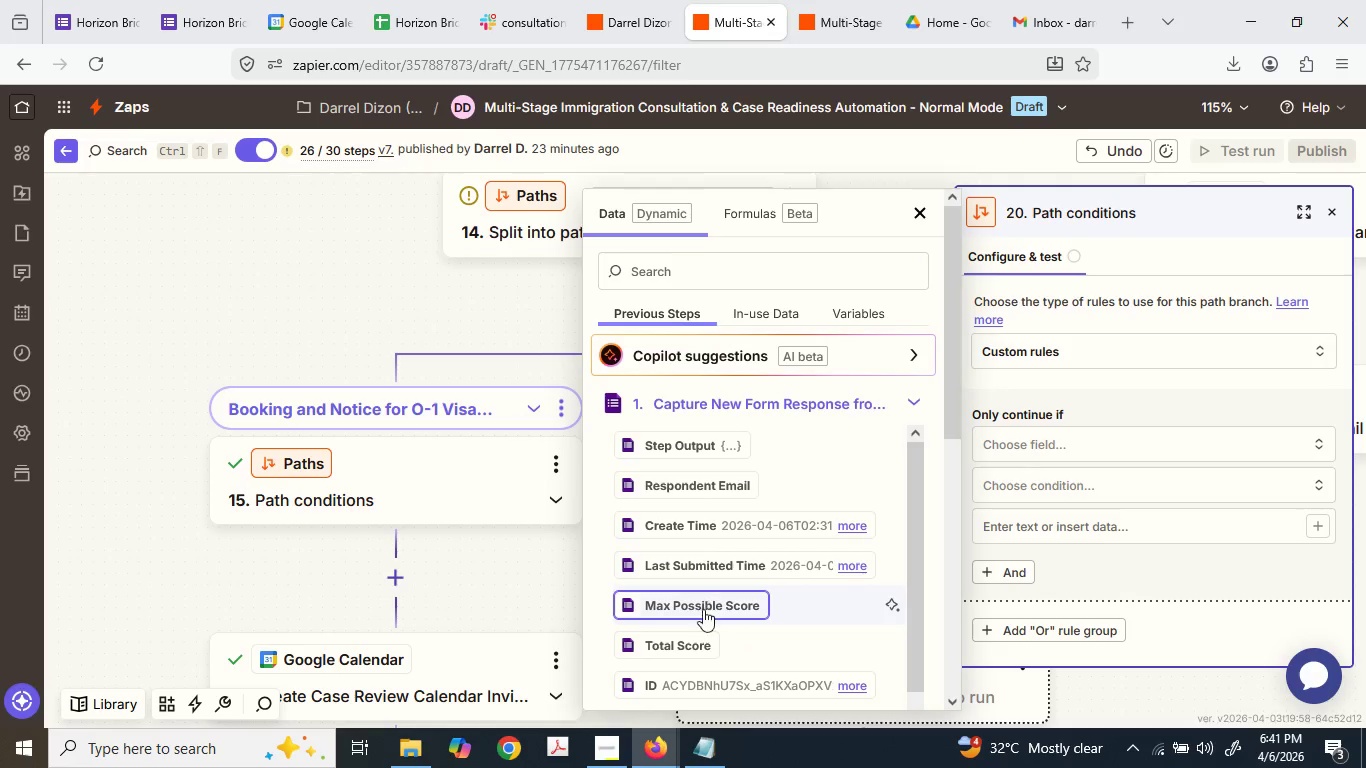 
scroll: coordinate [696, 571], scroll_direction: down, amount: 11.0
 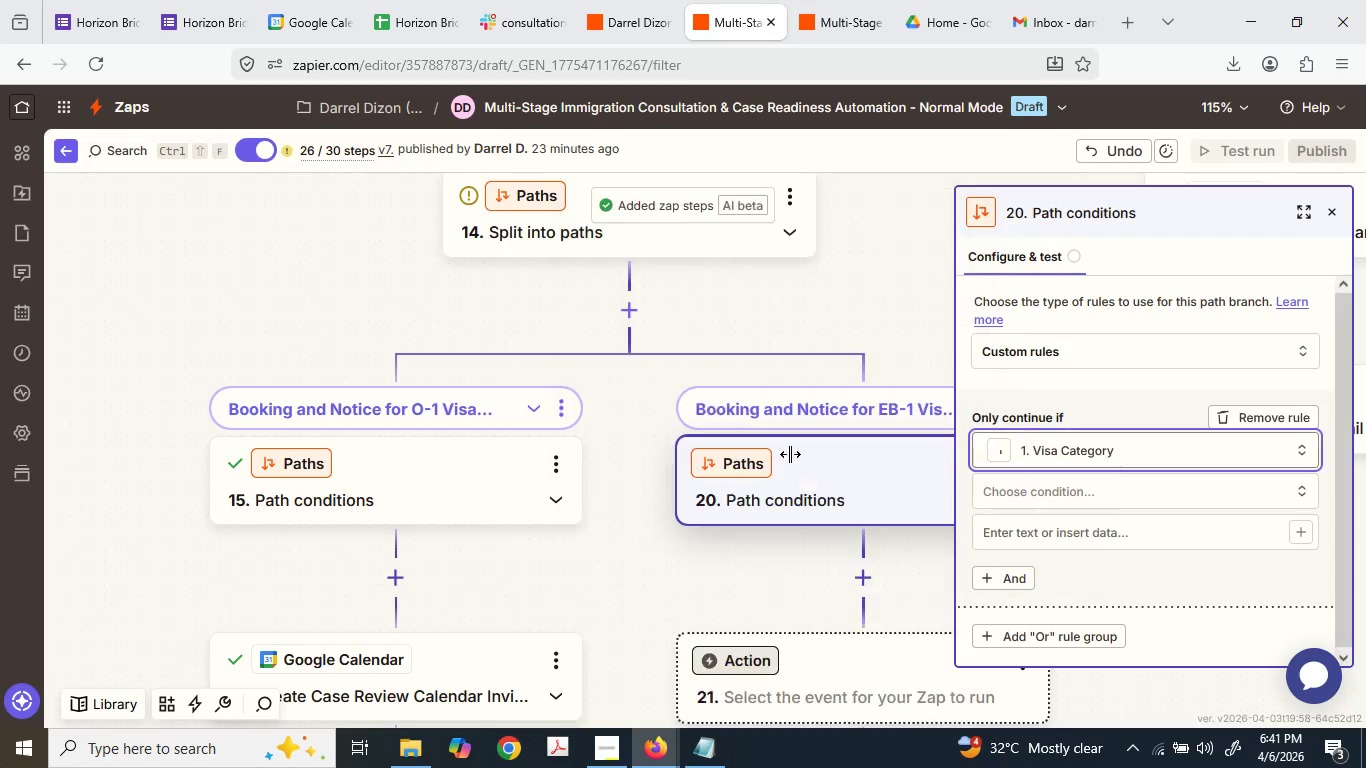 
left_click([1062, 496])
 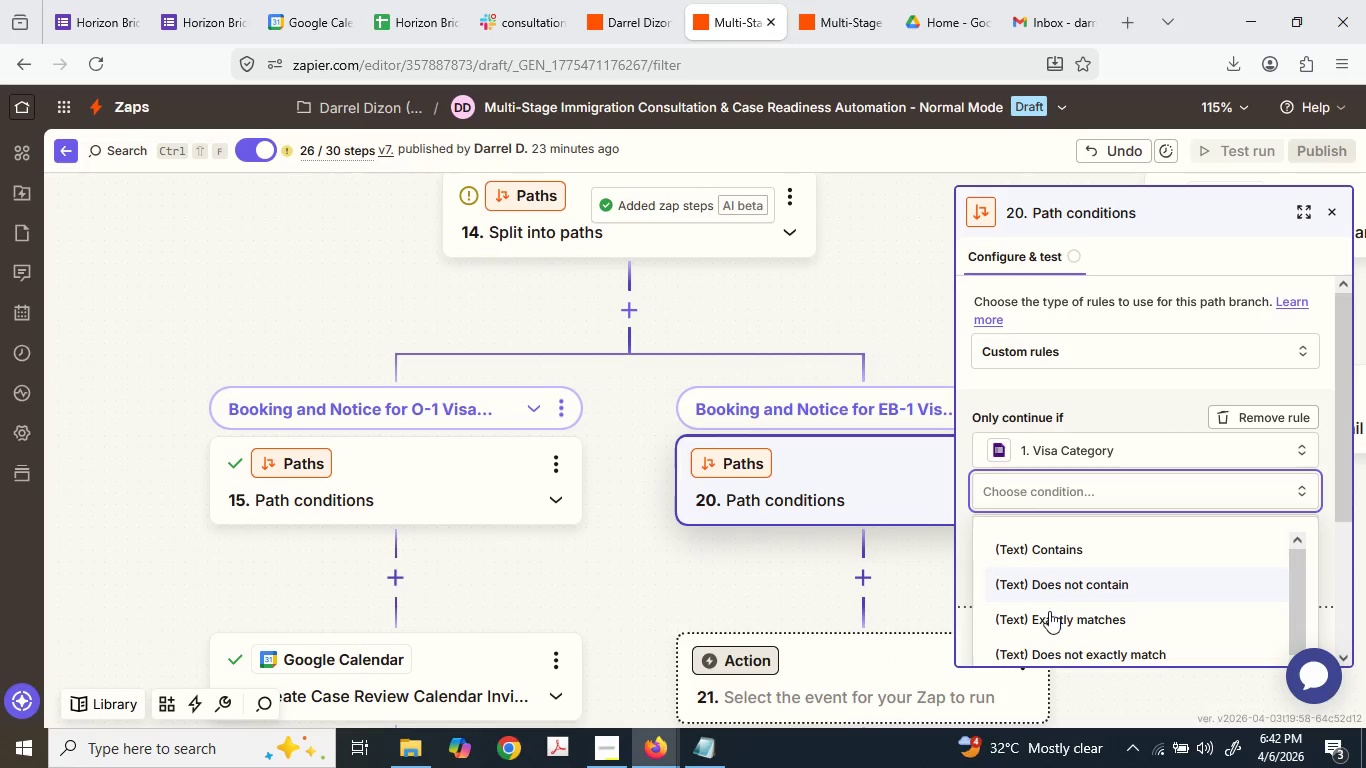 
scroll: coordinate [1055, 600], scroll_direction: down, amount: 9.0
 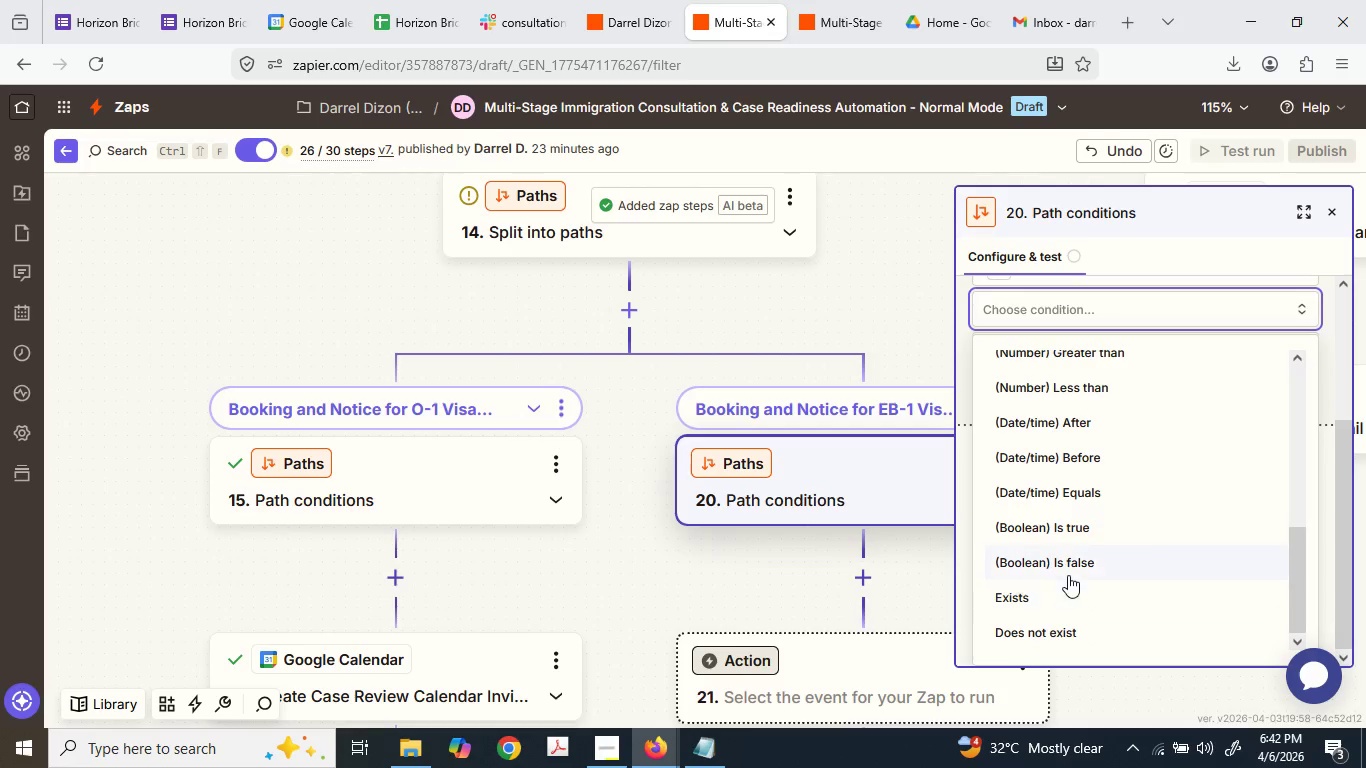 
scroll: coordinate [1071, 561], scroll_direction: up, amount: 7.0
 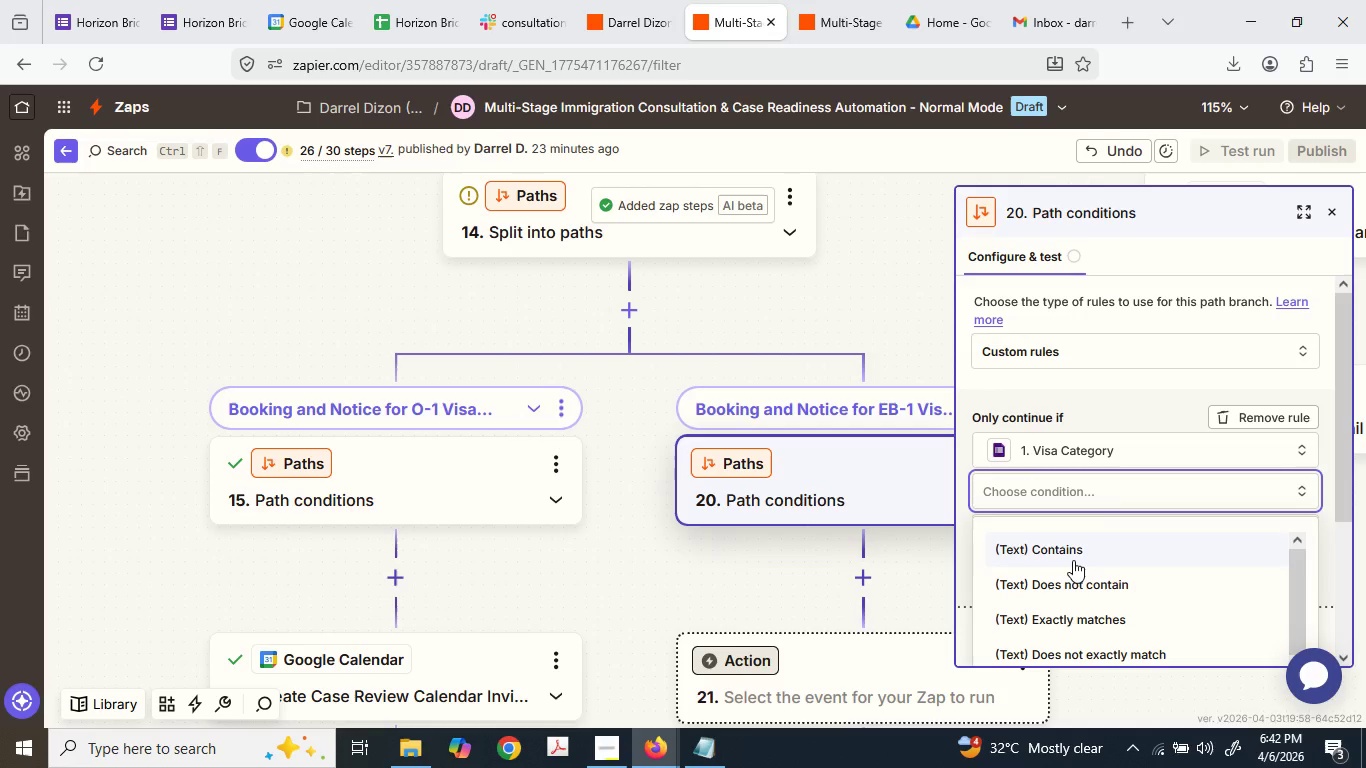 
left_click([1073, 560])
 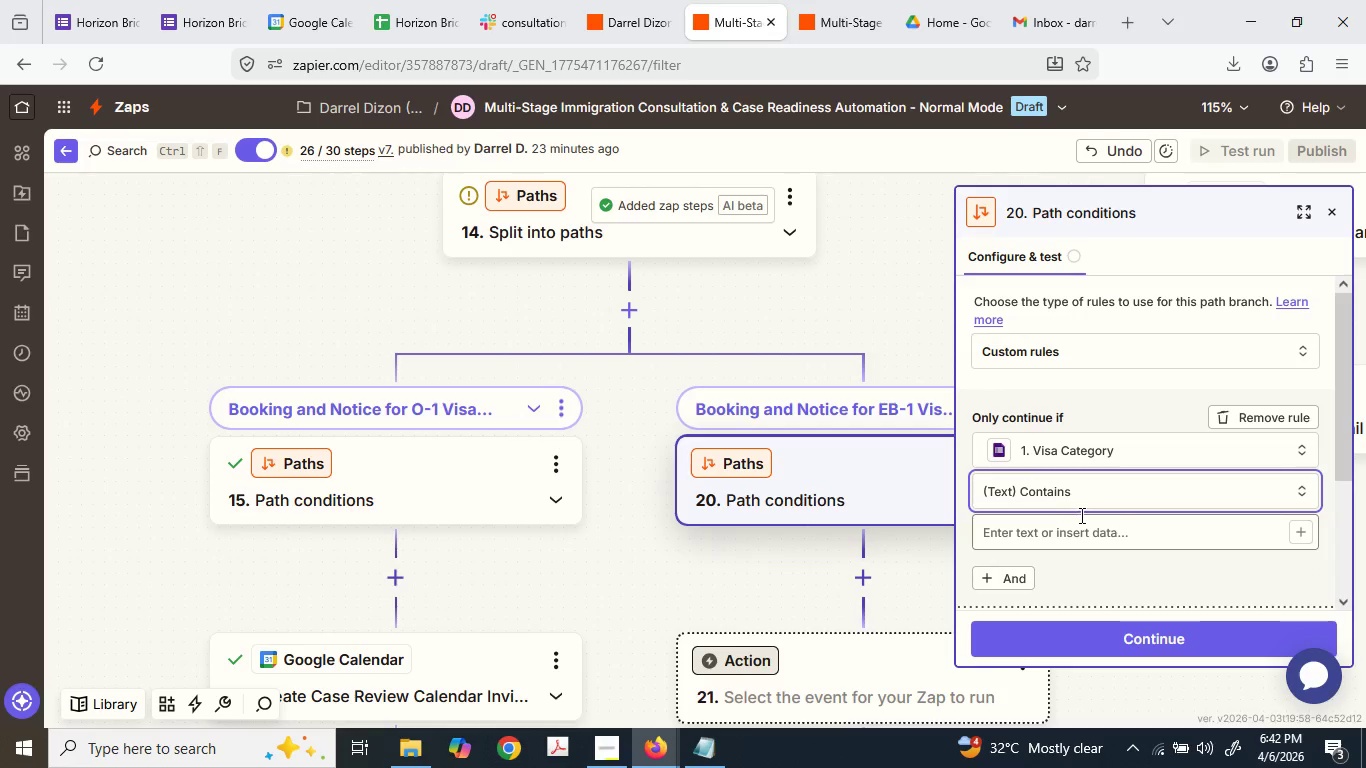 
left_click([1142, 489])
 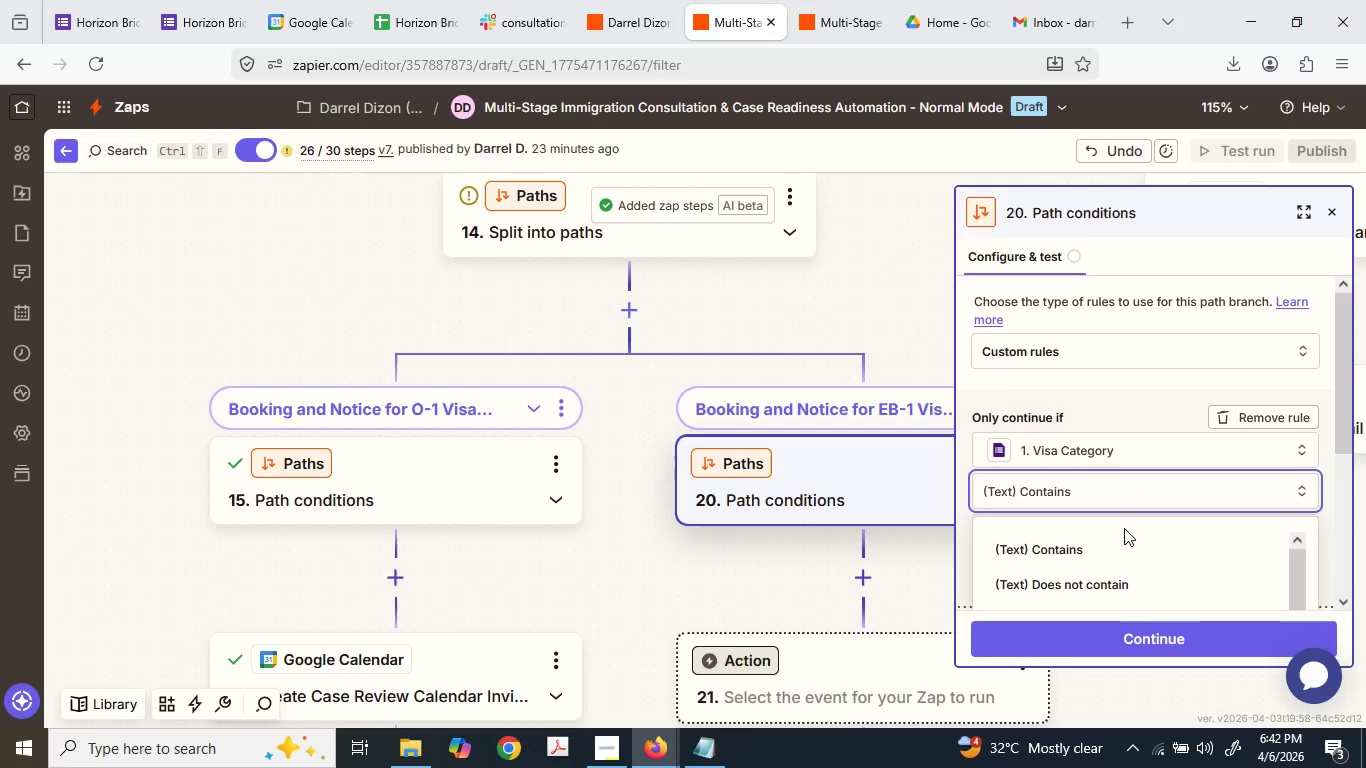 
scroll: coordinate [1116, 539], scroll_direction: down, amount: 2.0
 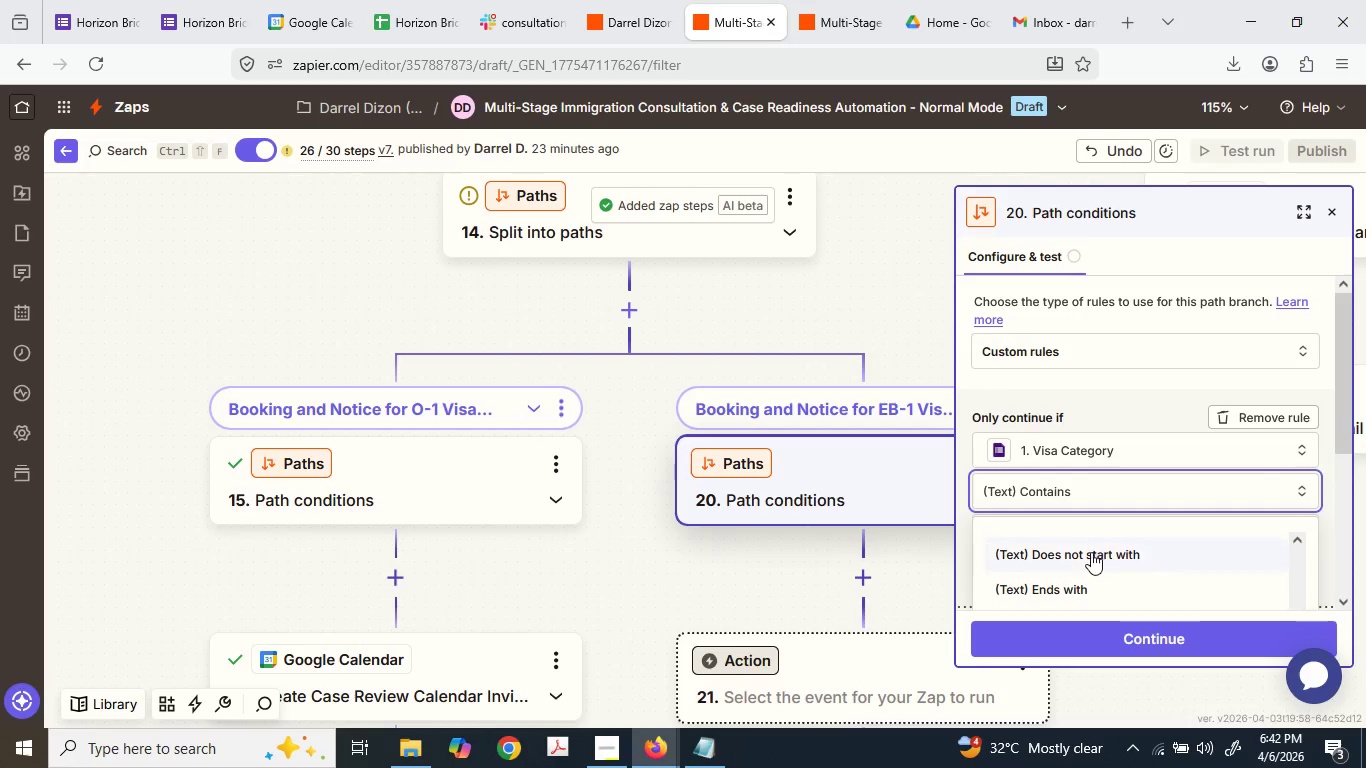 
scroll: coordinate [1089, 553], scroll_direction: up, amount: 2.0
 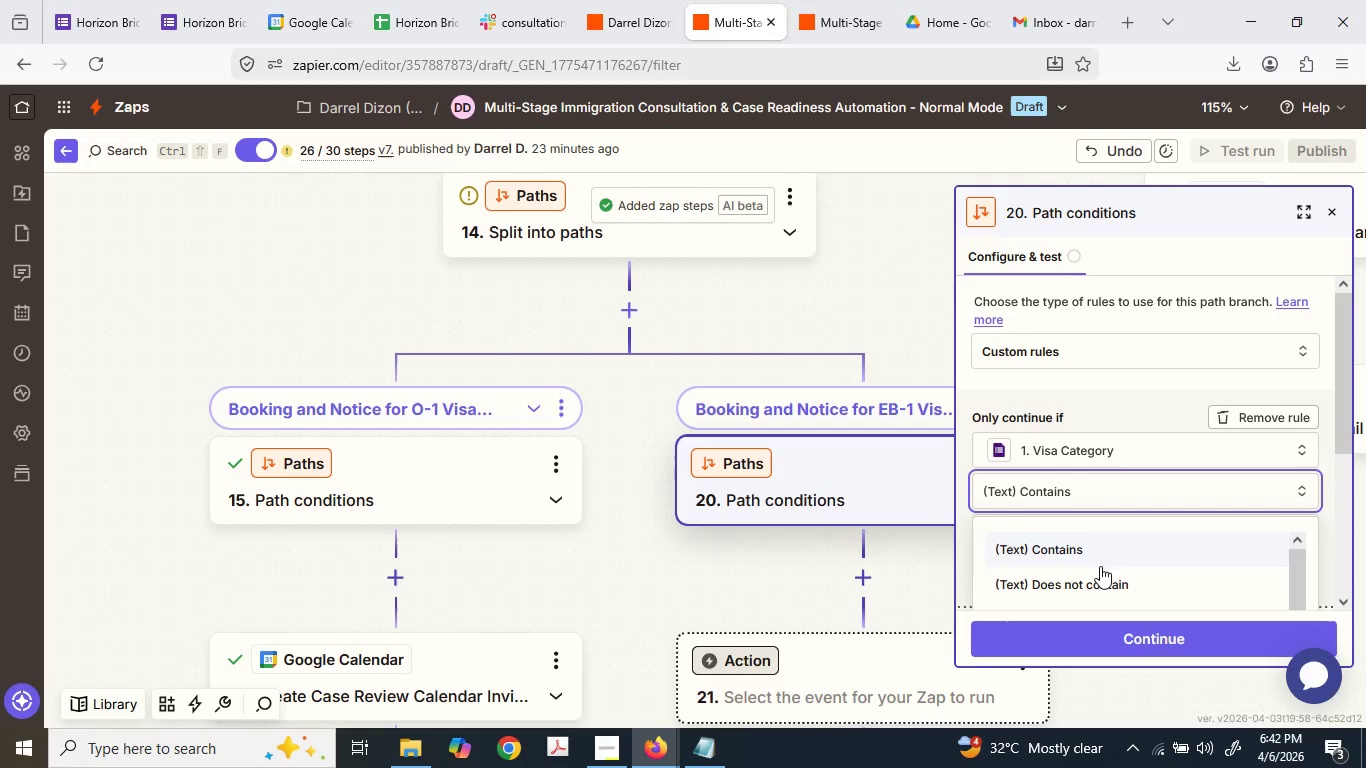 
scroll: coordinate [1099, 567], scroll_direction: down, amount: 1.0
 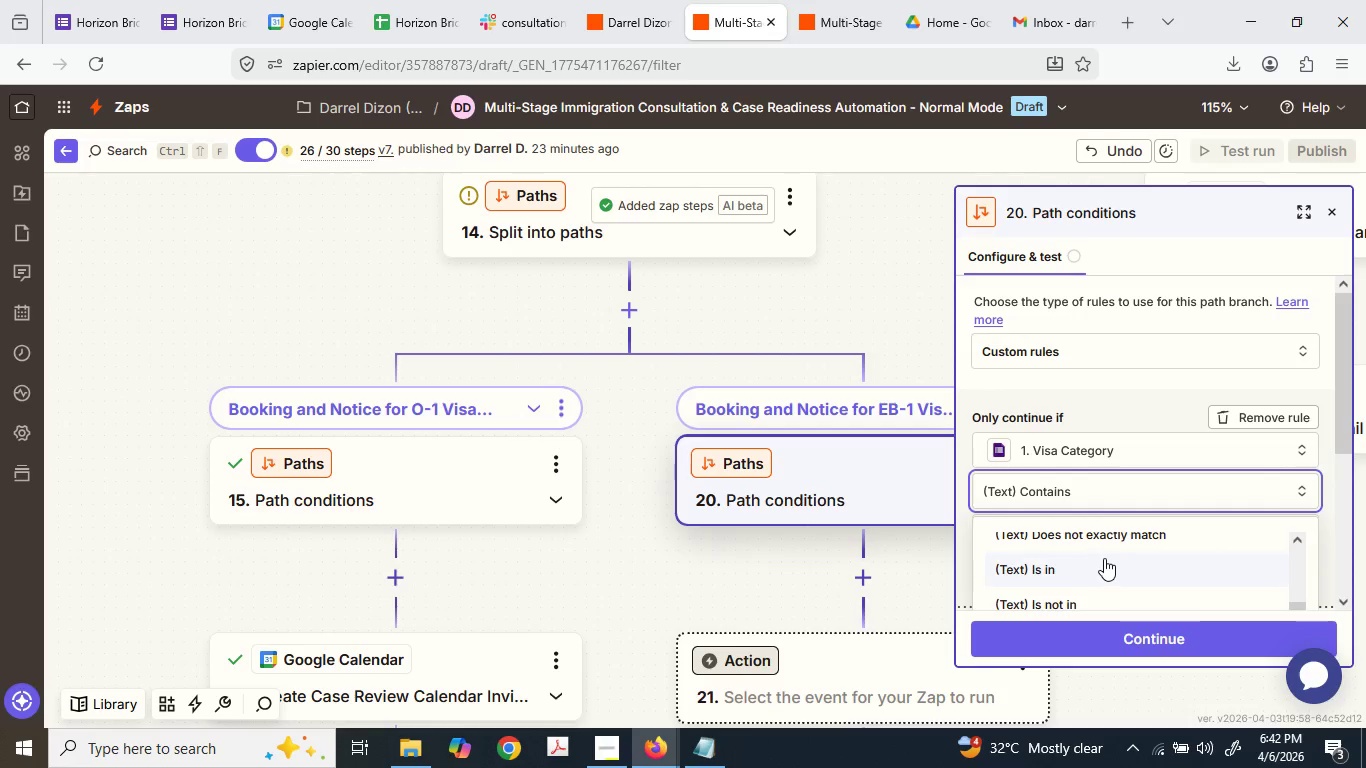 
scroll: coordinate [1104, 558], scroll_direction: up, amount: 1.0
 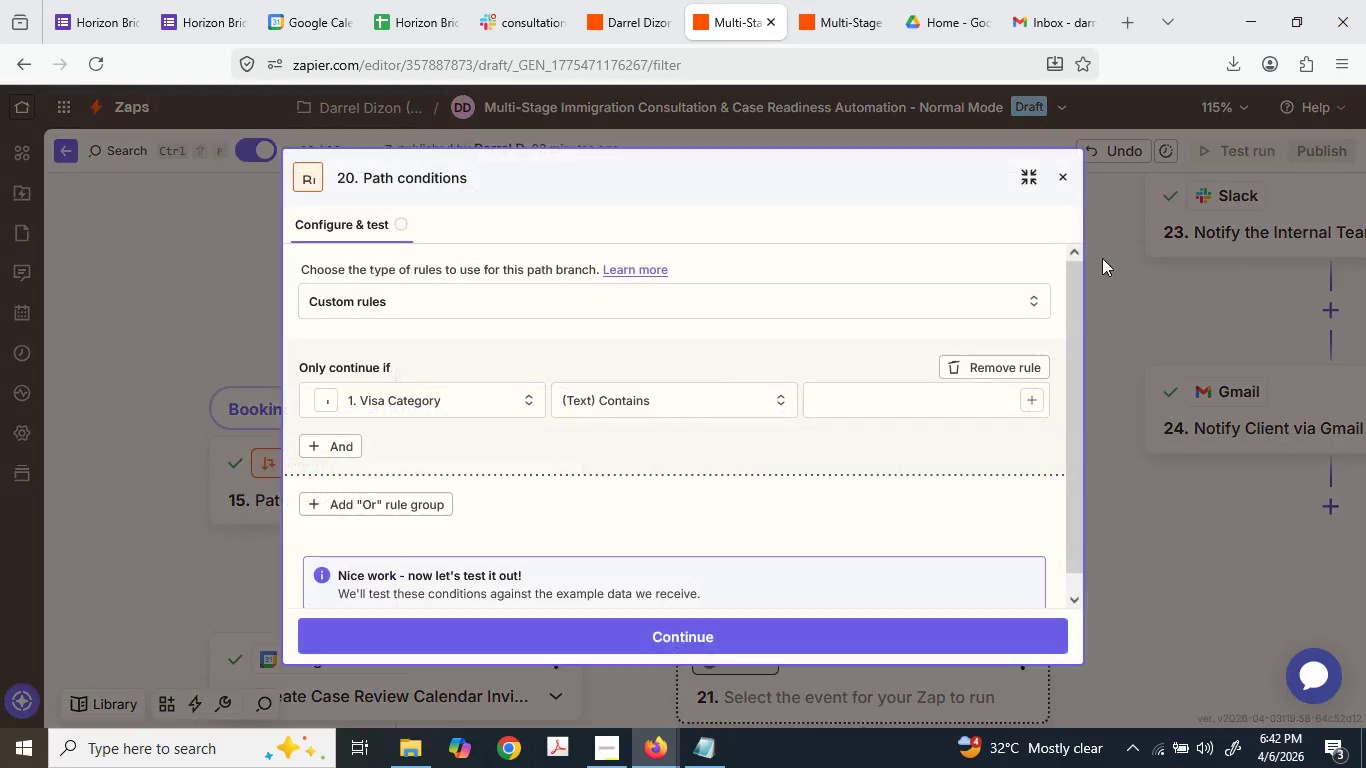 
left_click([675, 391])
 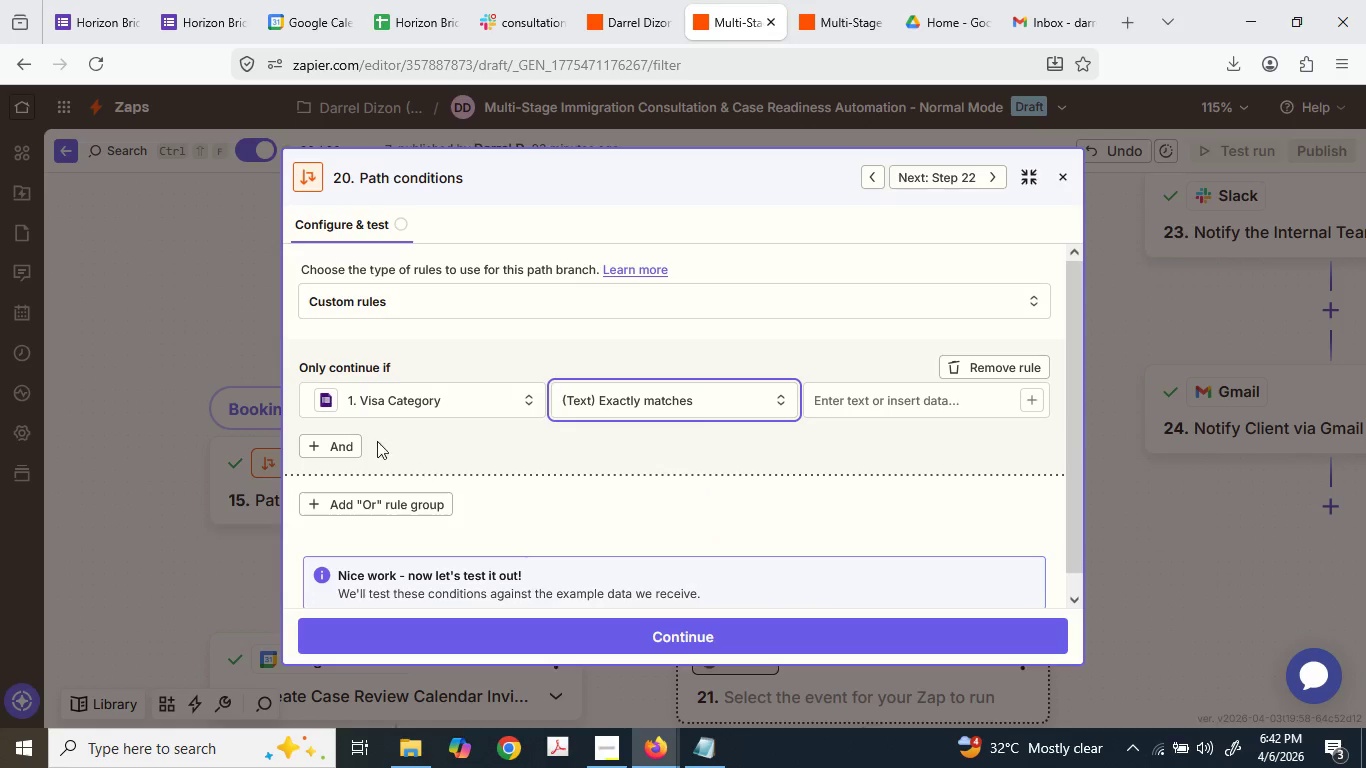 
left_click([864, 383])
 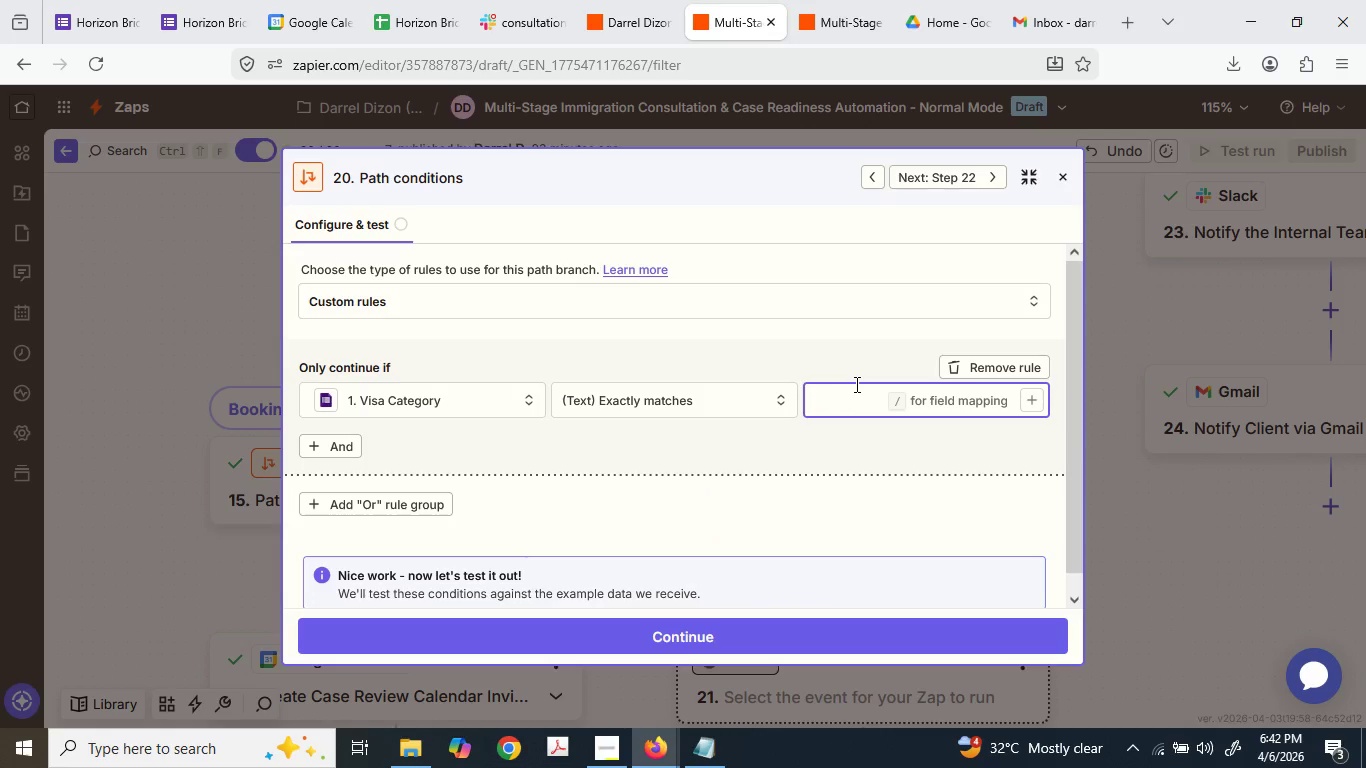 
type(EB-1)
 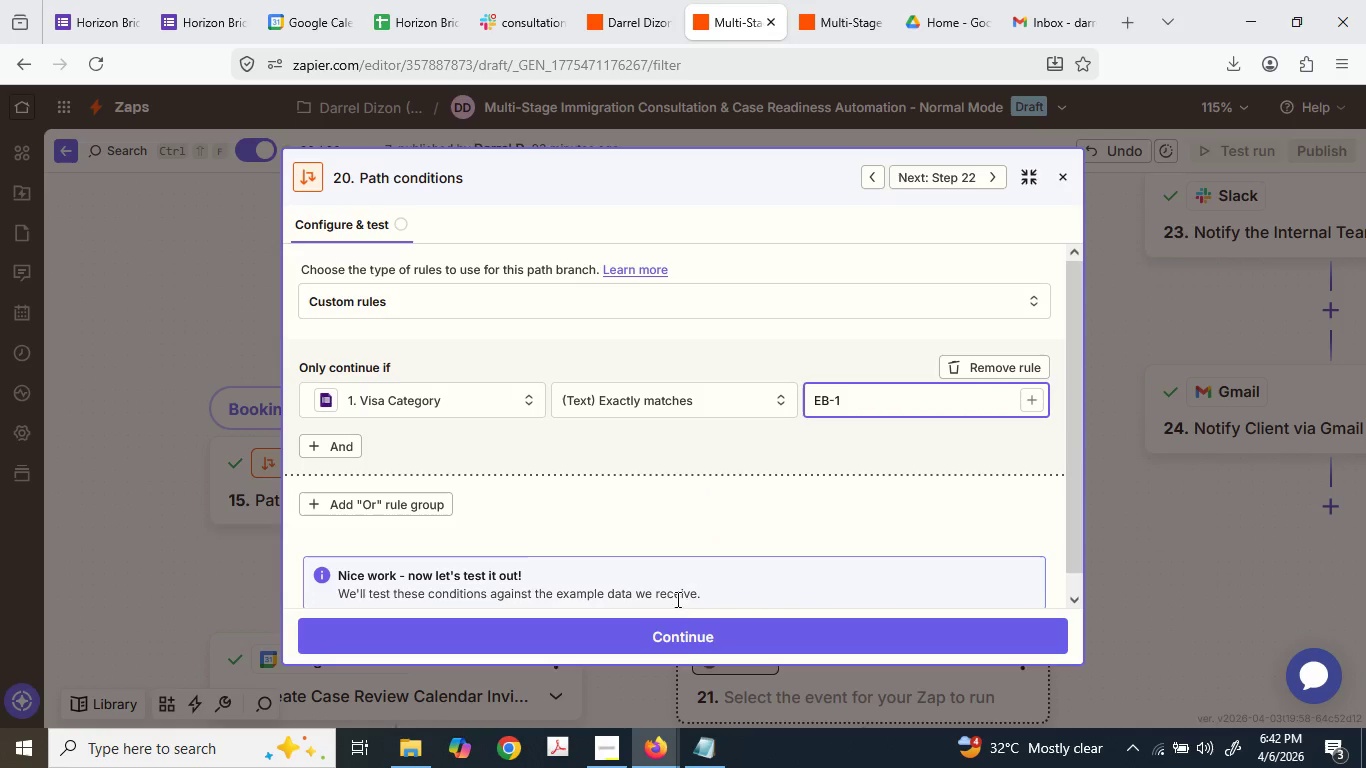 
left_click([627, 641])
 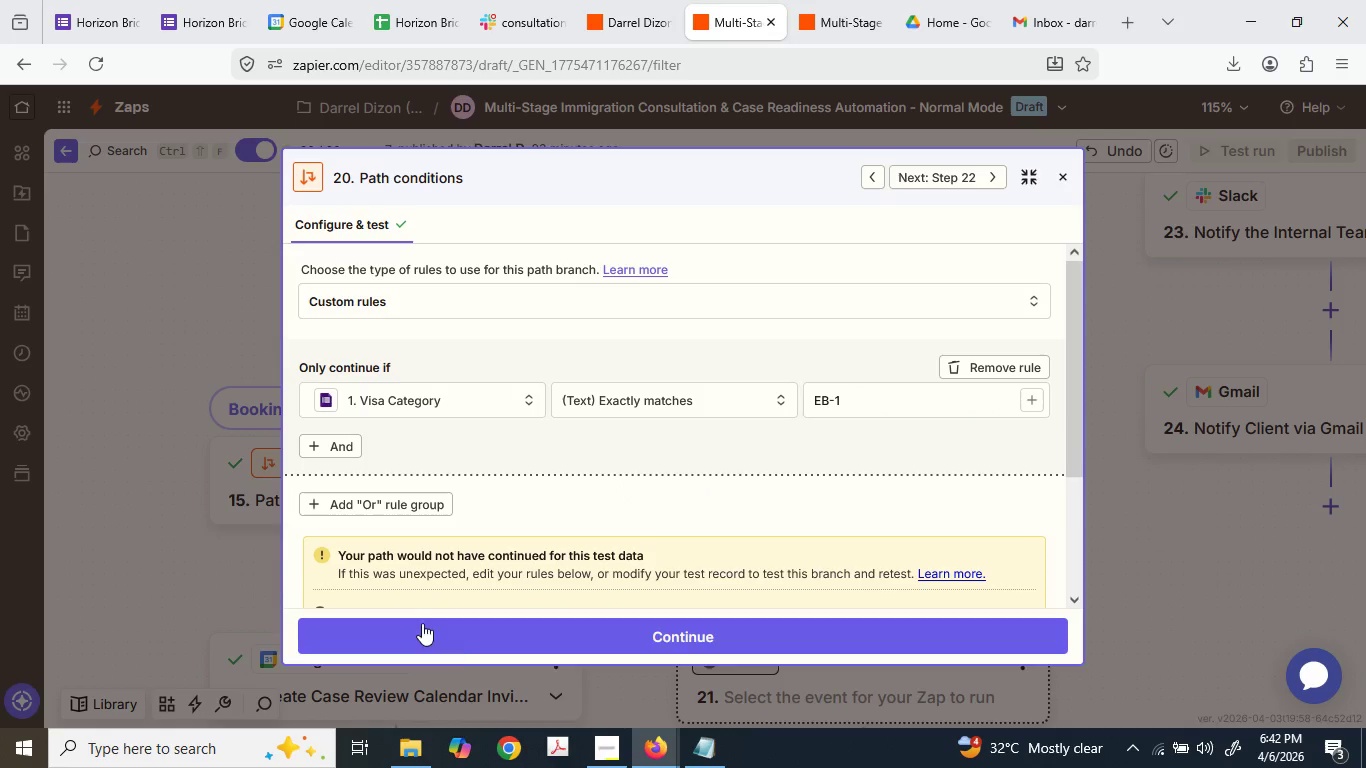 
left_click_drag(start_coordinate=[527, 491], to_coordinate=[527, 498])
 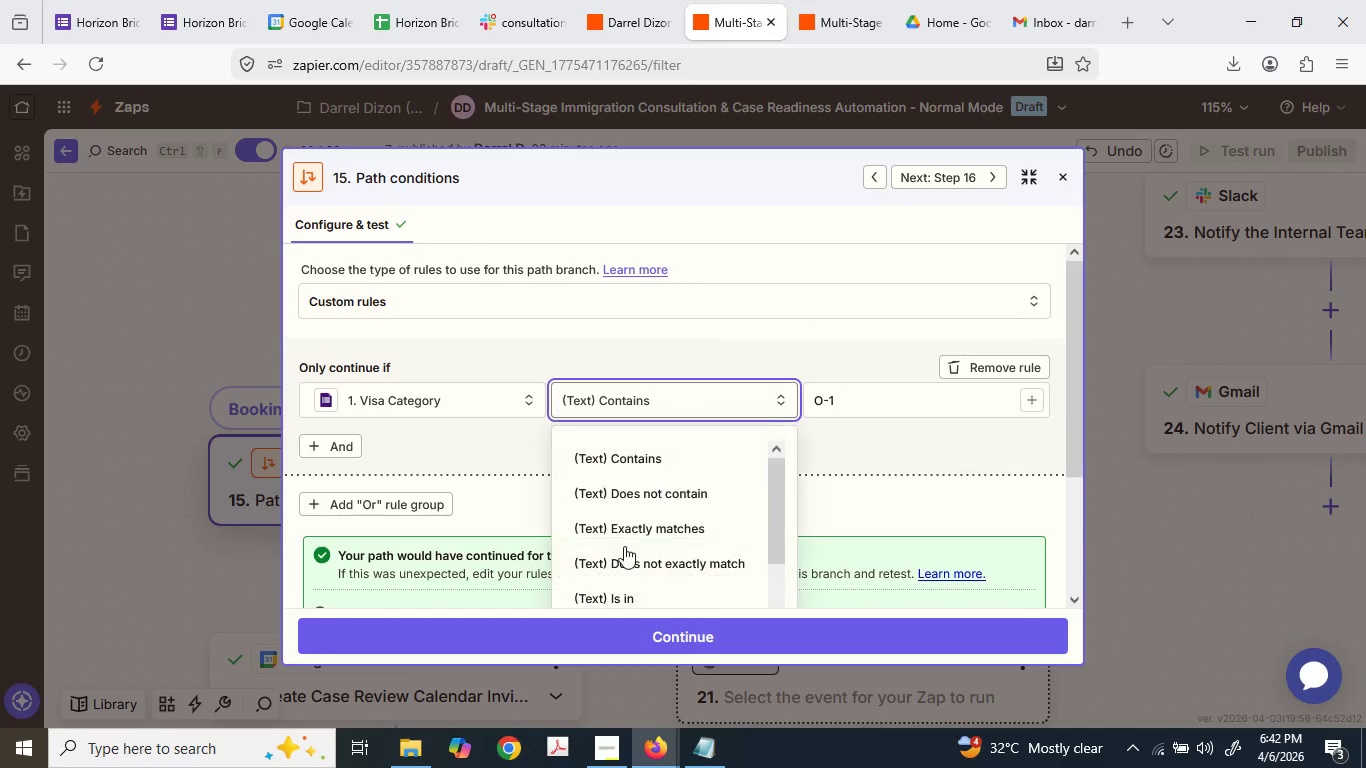 
left_click([646, 530])
 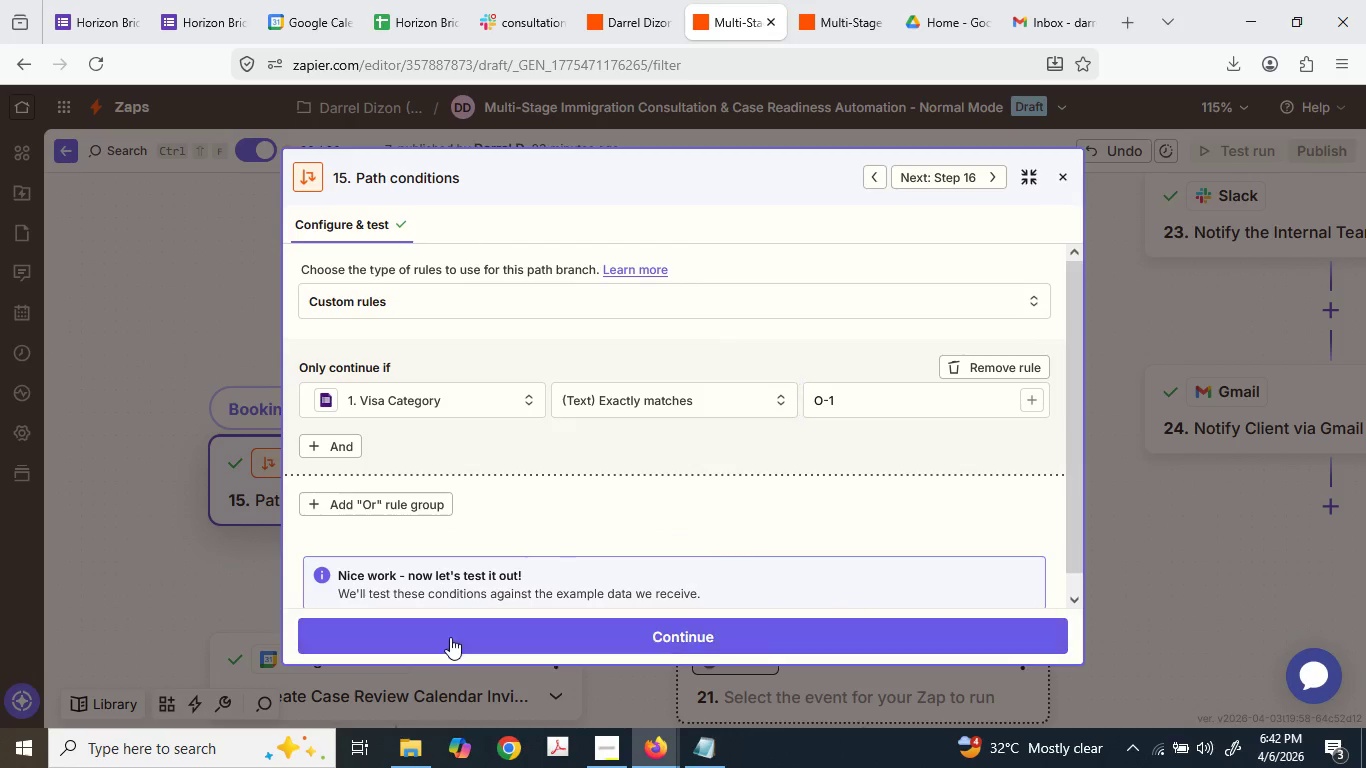 
scroll: coordinate [663, 556], scroll_direction: down, amount: 3.0
 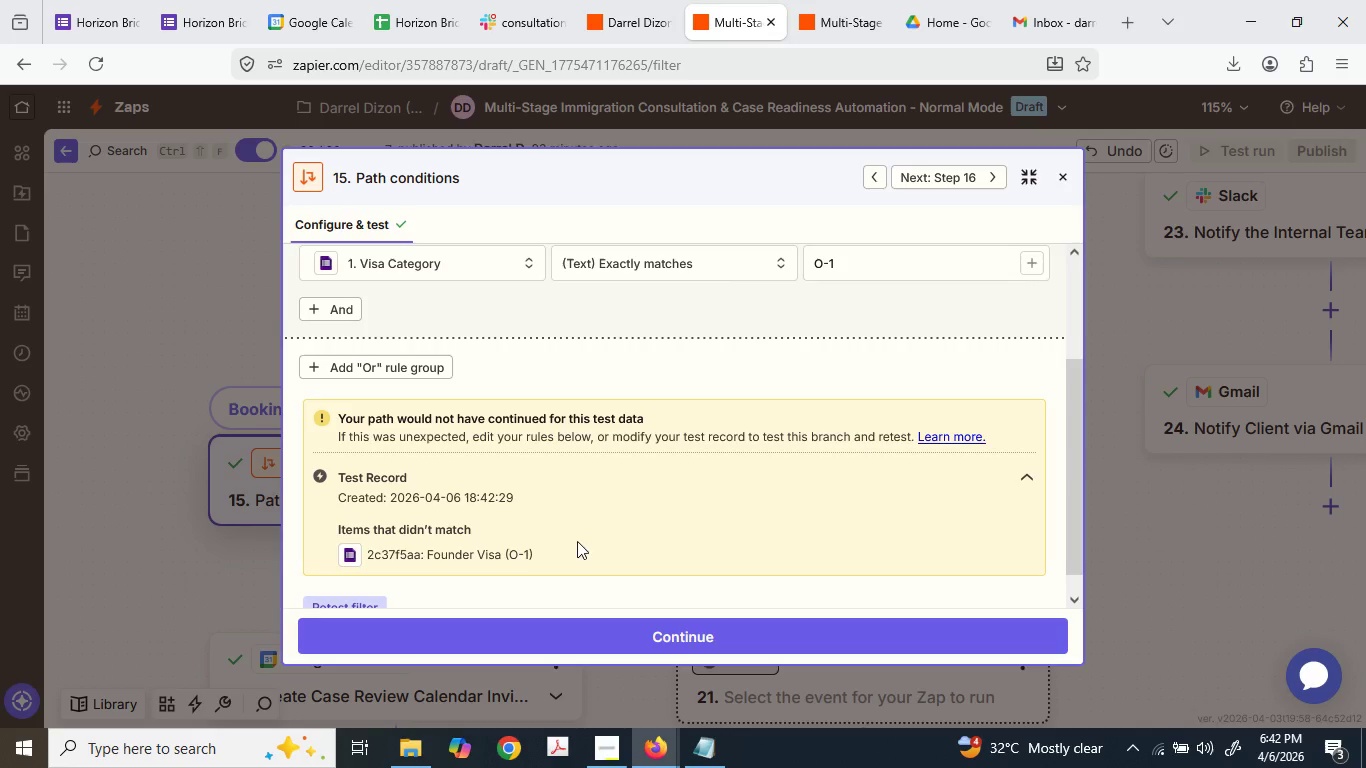 
double_click([512, 560])
 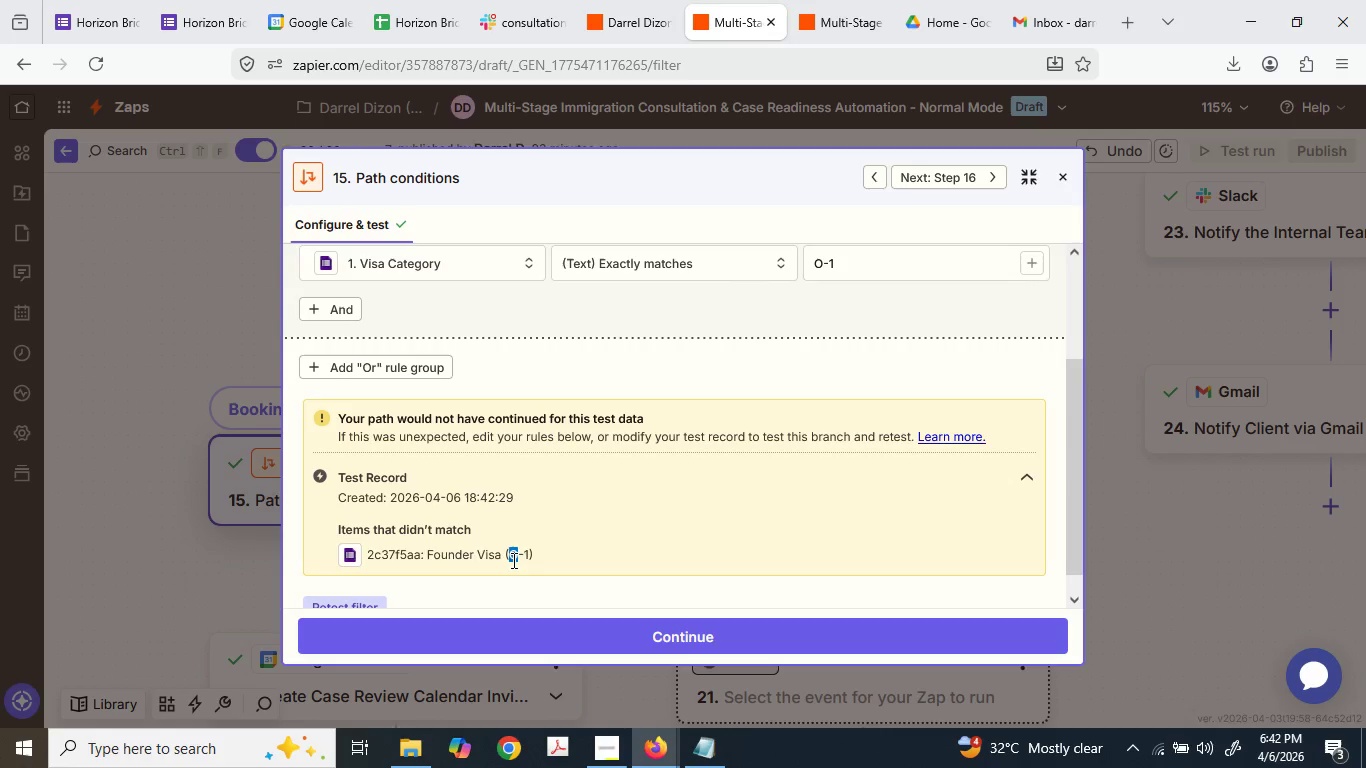 
triple_click([512, 560])
 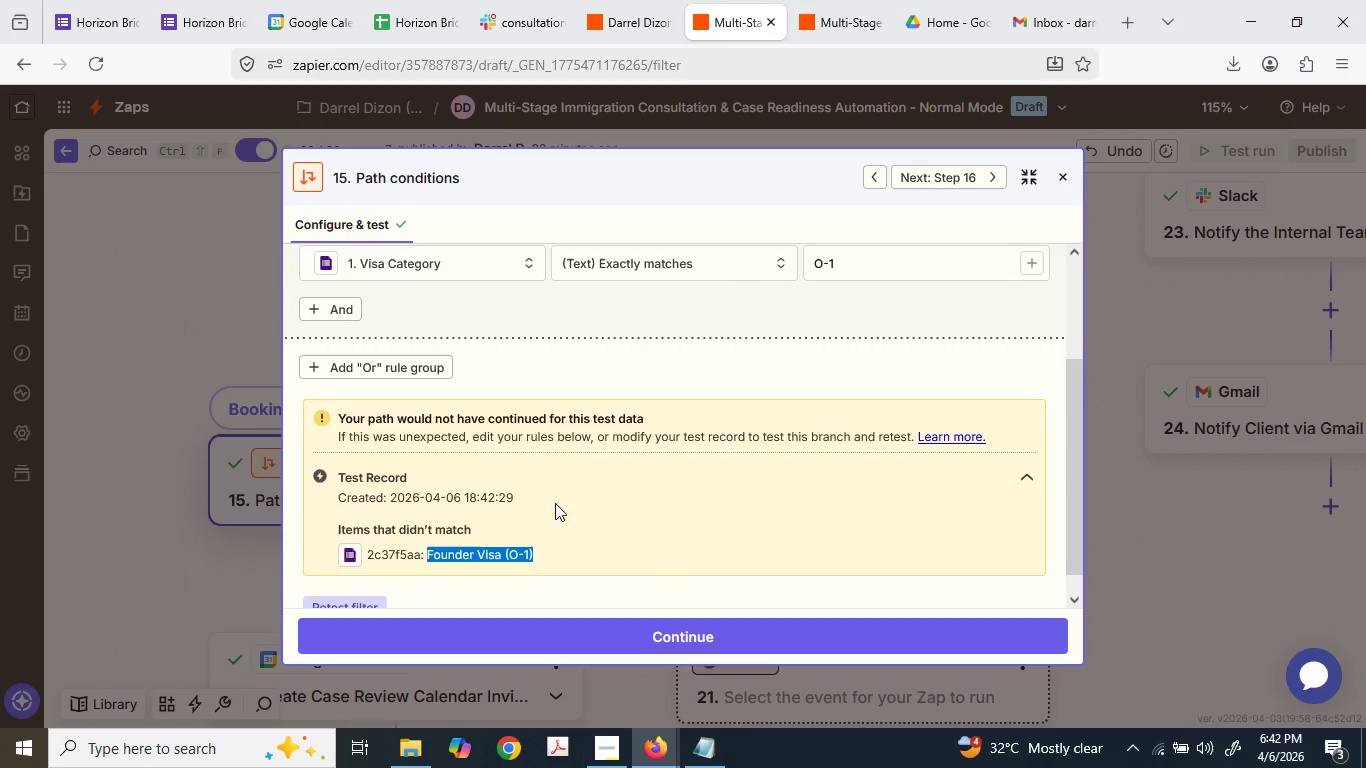 
key(Control+ControlLeft)
 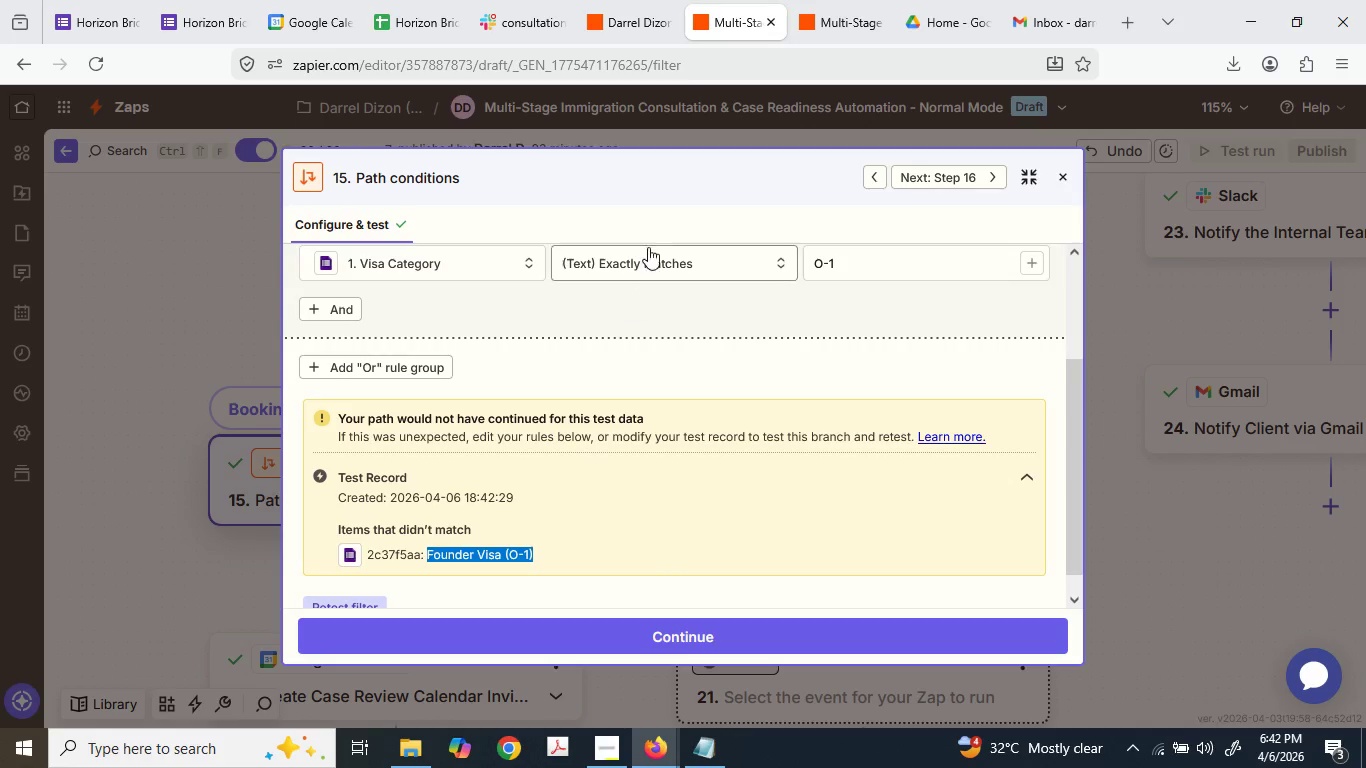 
key(Control+C)
 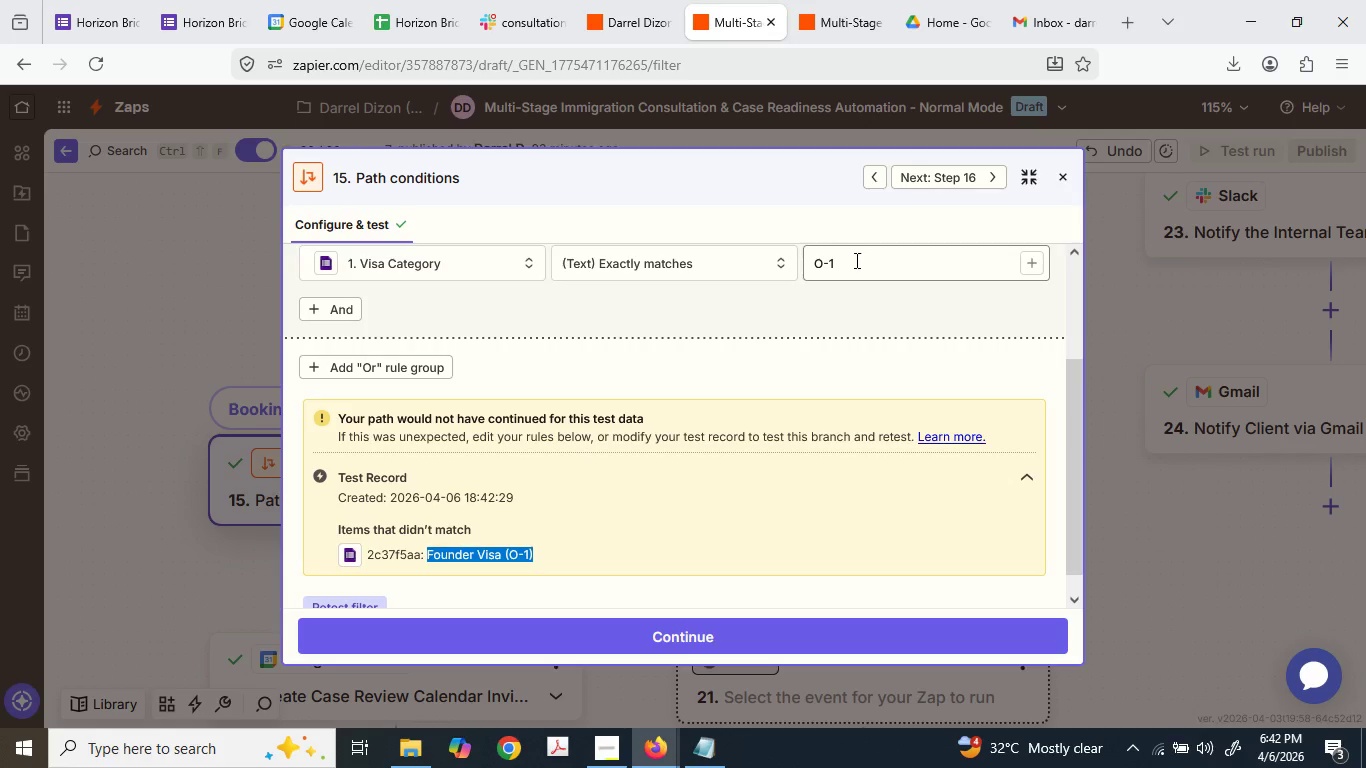 
double_click([855, 259])
 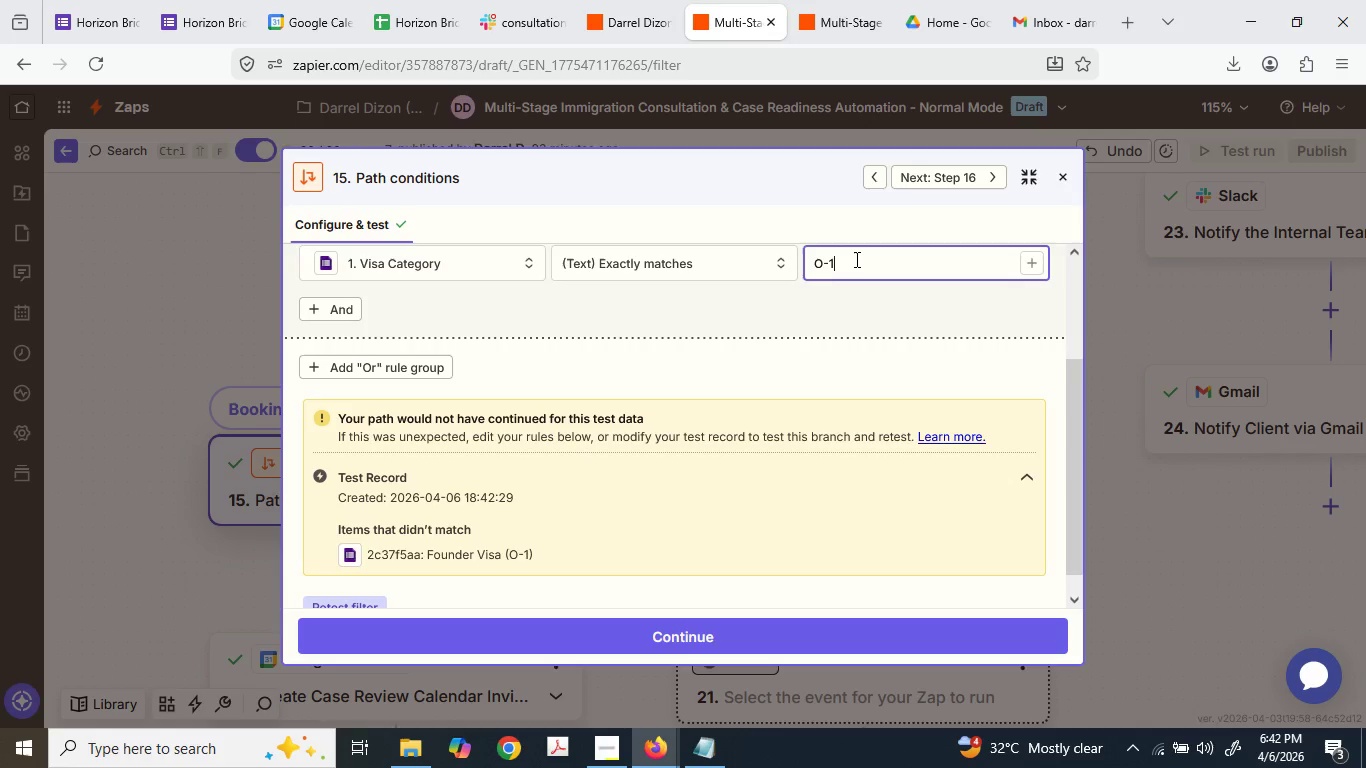 
triple_click([855, 259])
 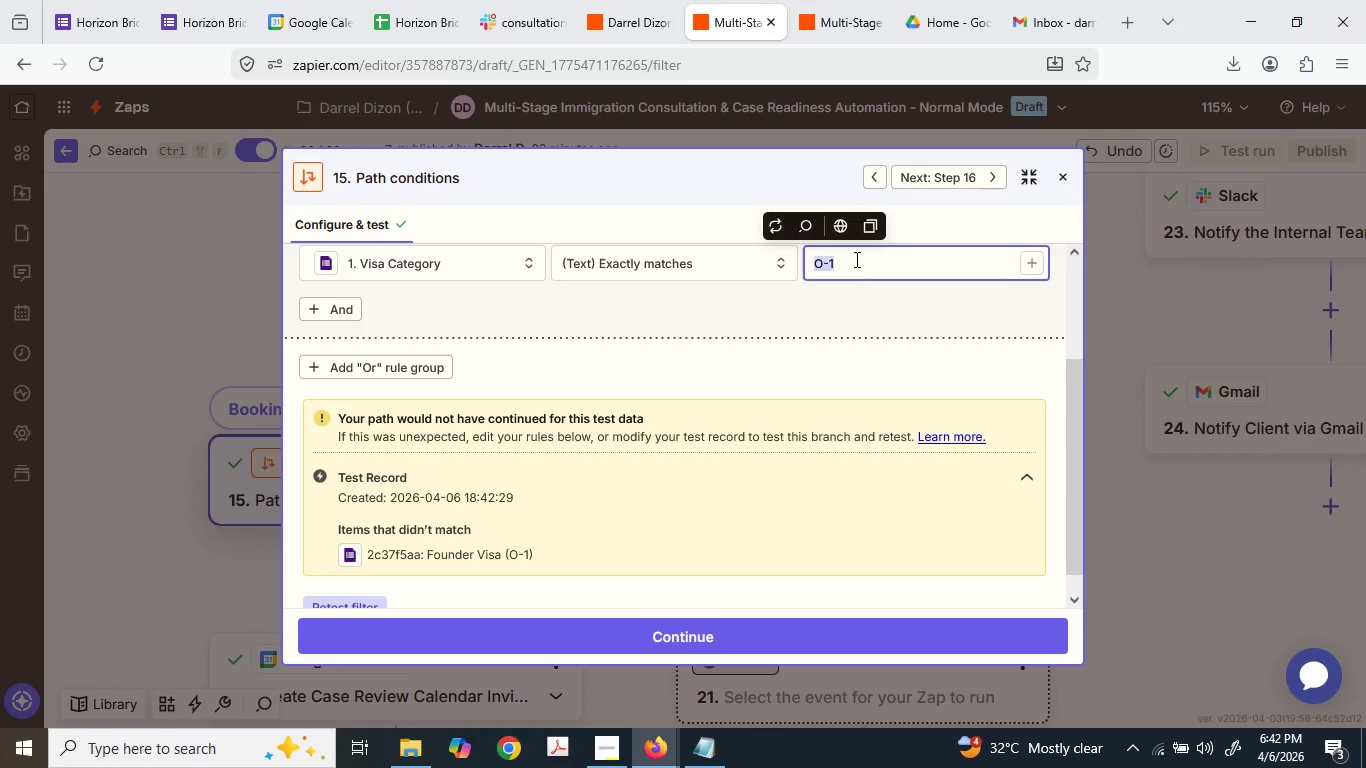 
key(Control+ControlLeft)
 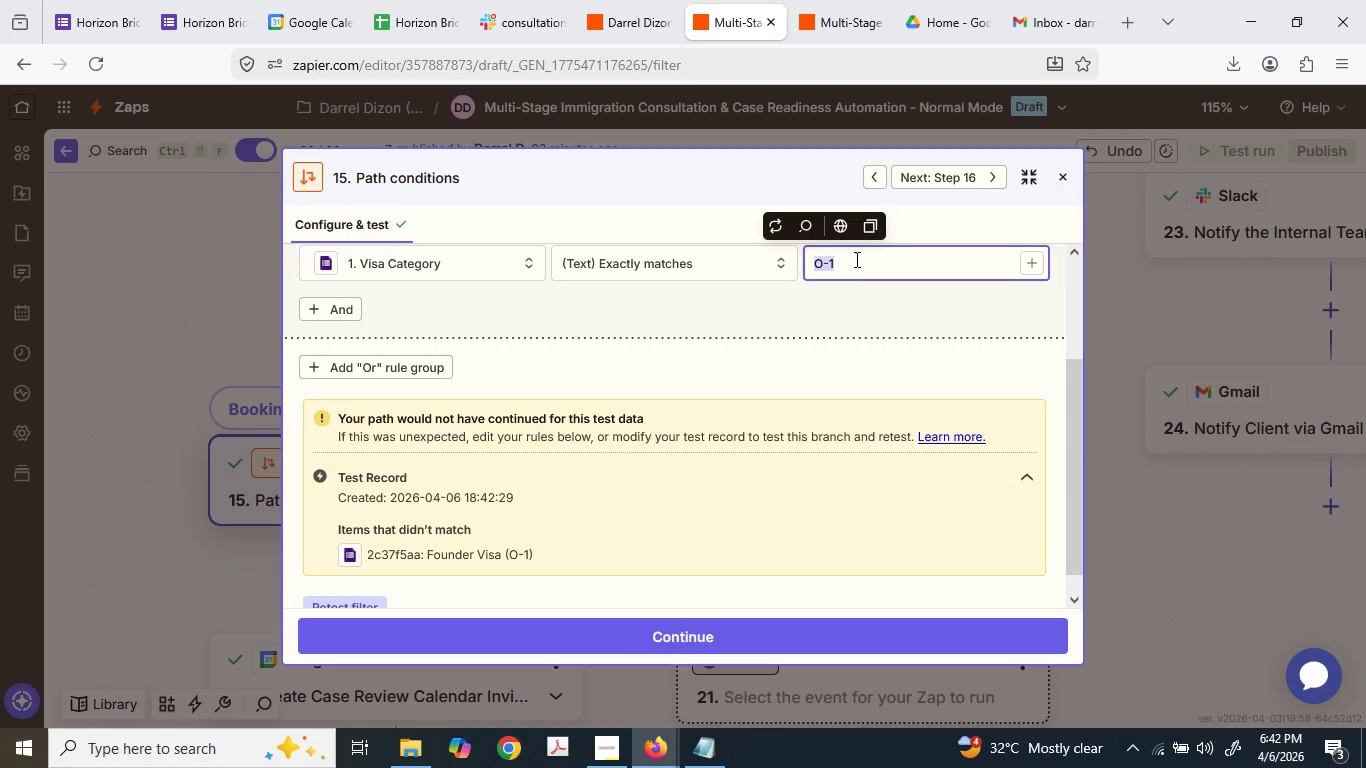 
key(Control+V)
 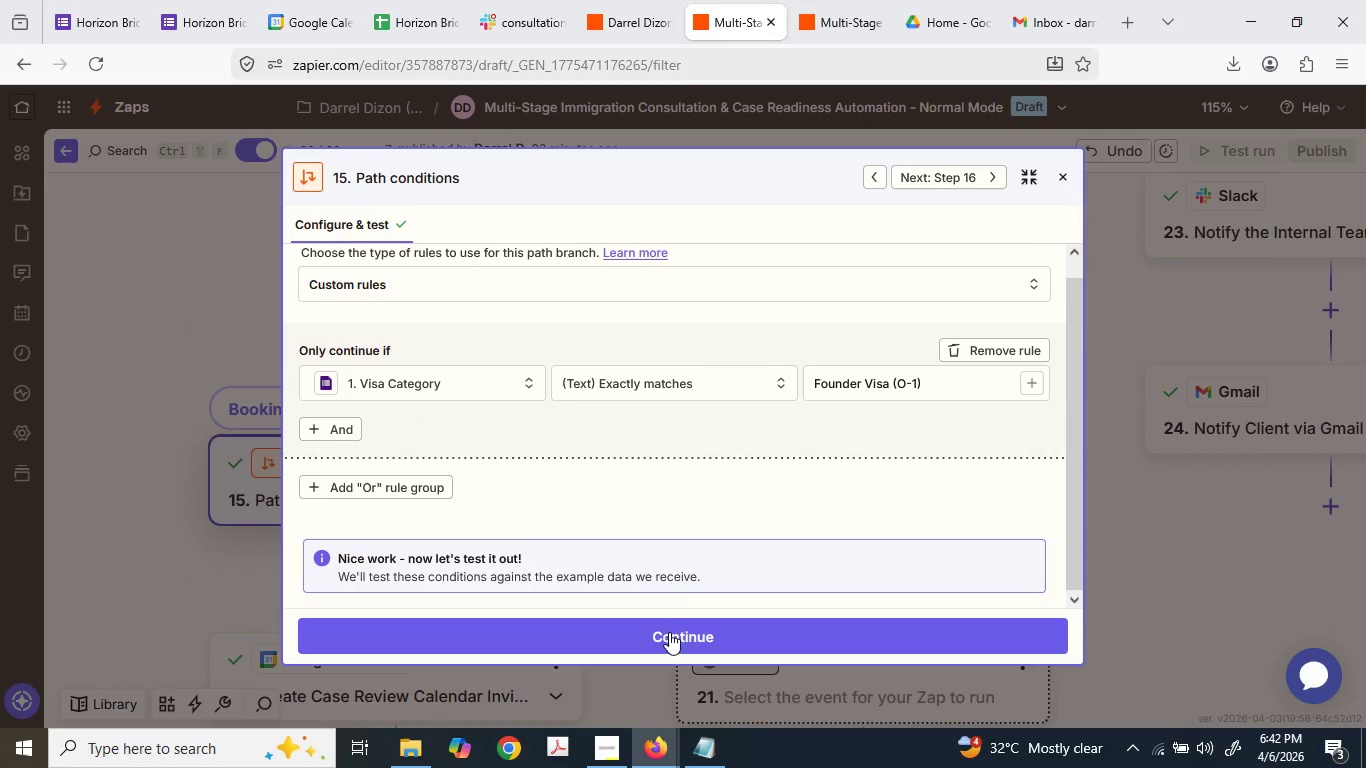 
scroll: coordinate [684, 563], scroll_direction: down, amount: 1.0
 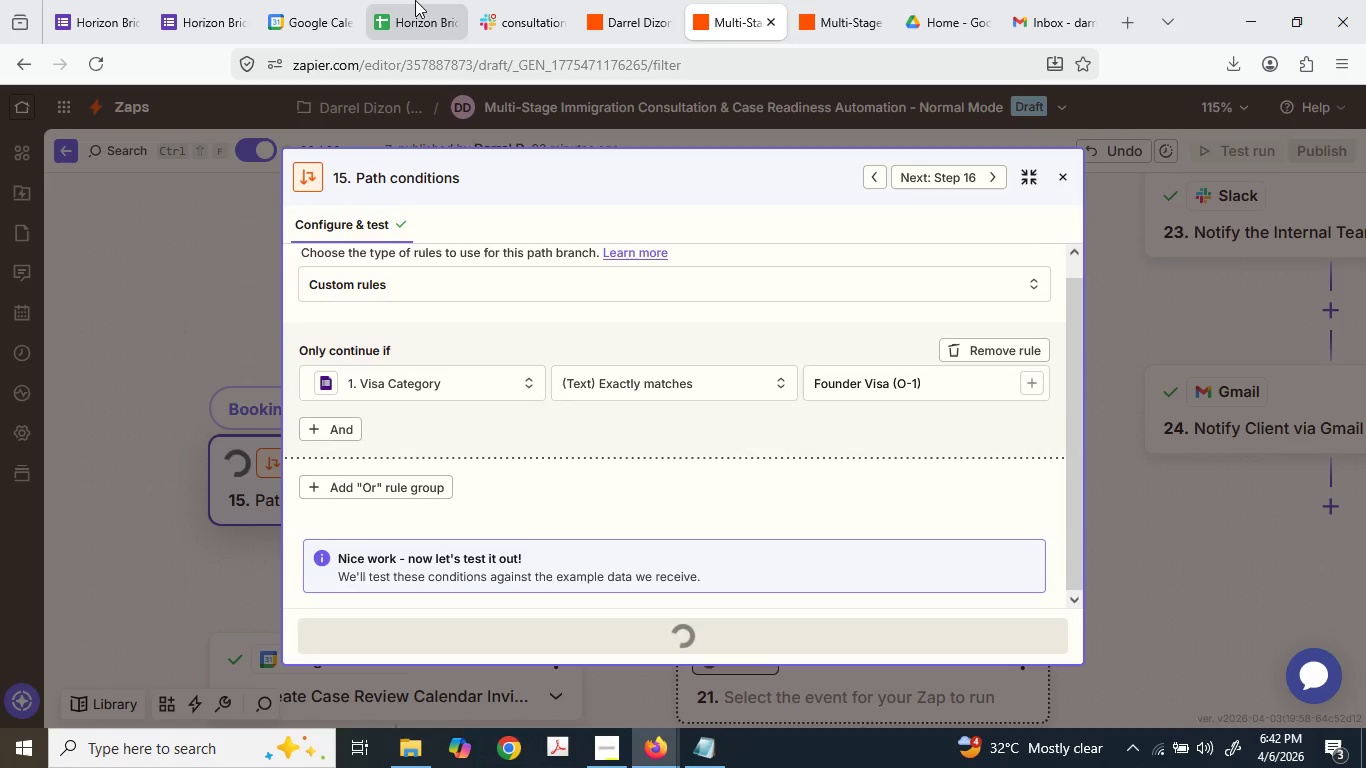 
left_click([413, 0])
 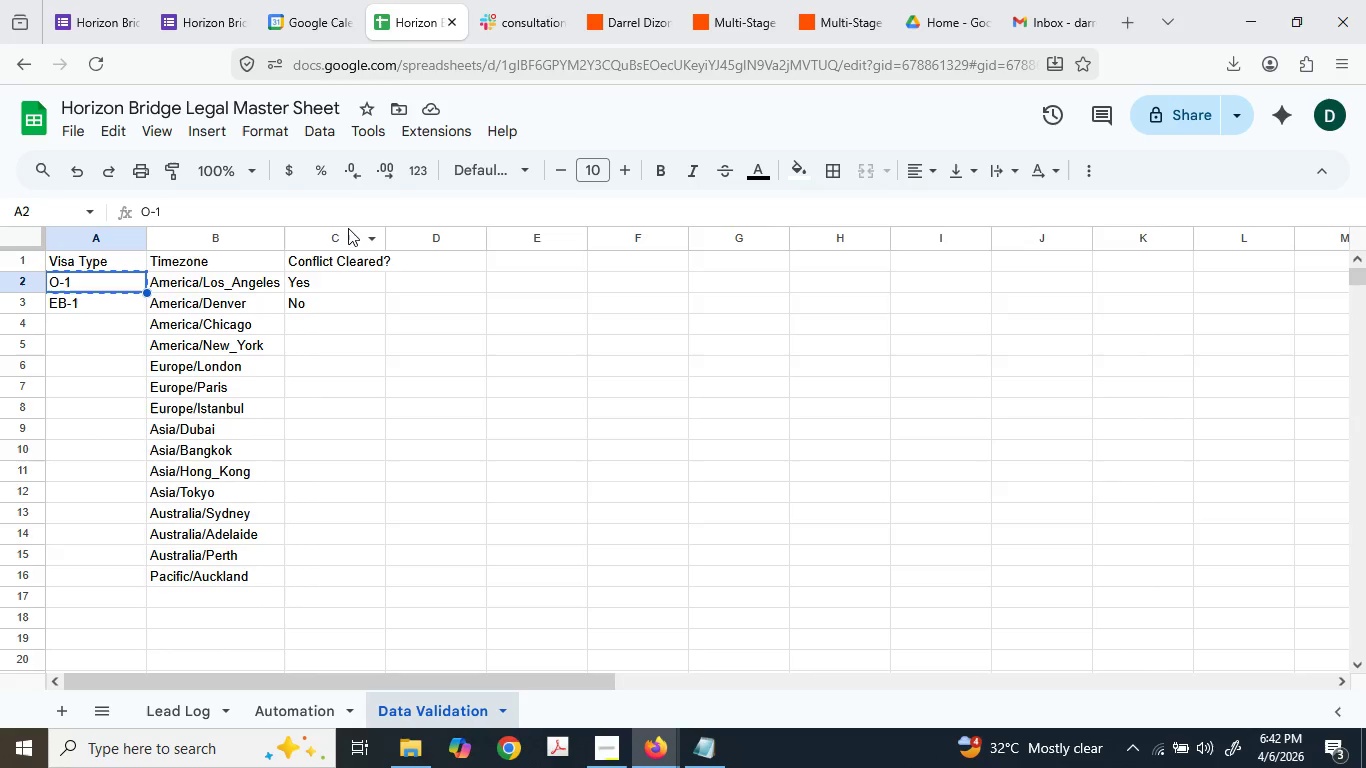 
left_click([564, 0])
 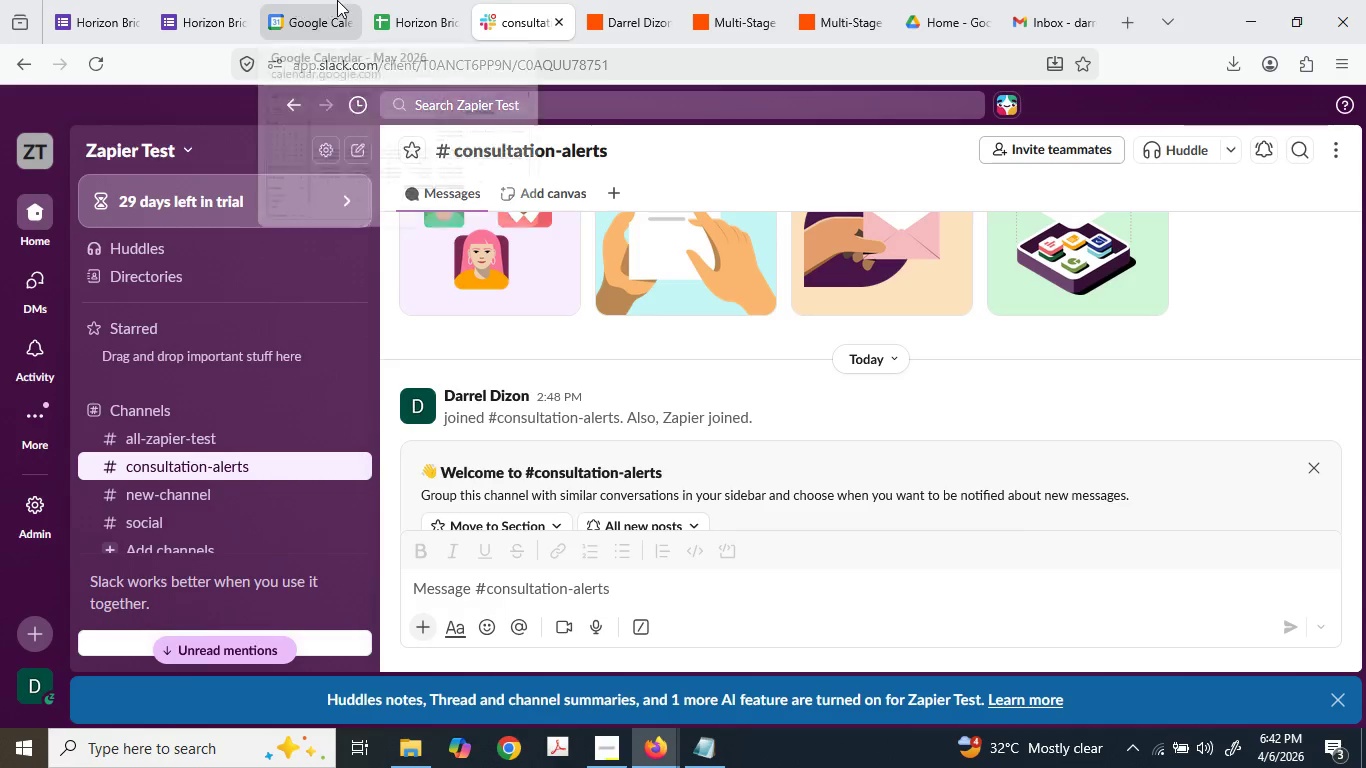 
left_click([184, 0])
 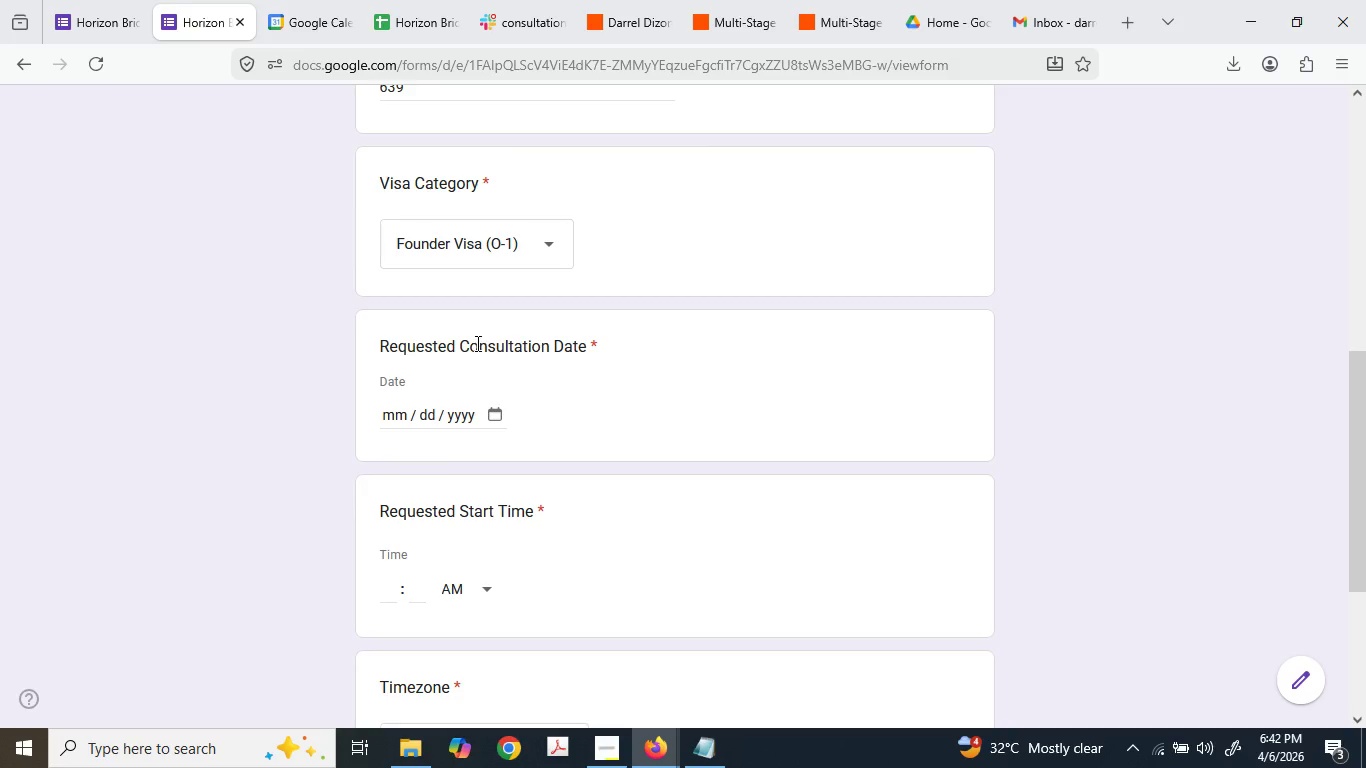 
scroll: coordinate [474, 343], scroll_direction: up, amount: 2.0
 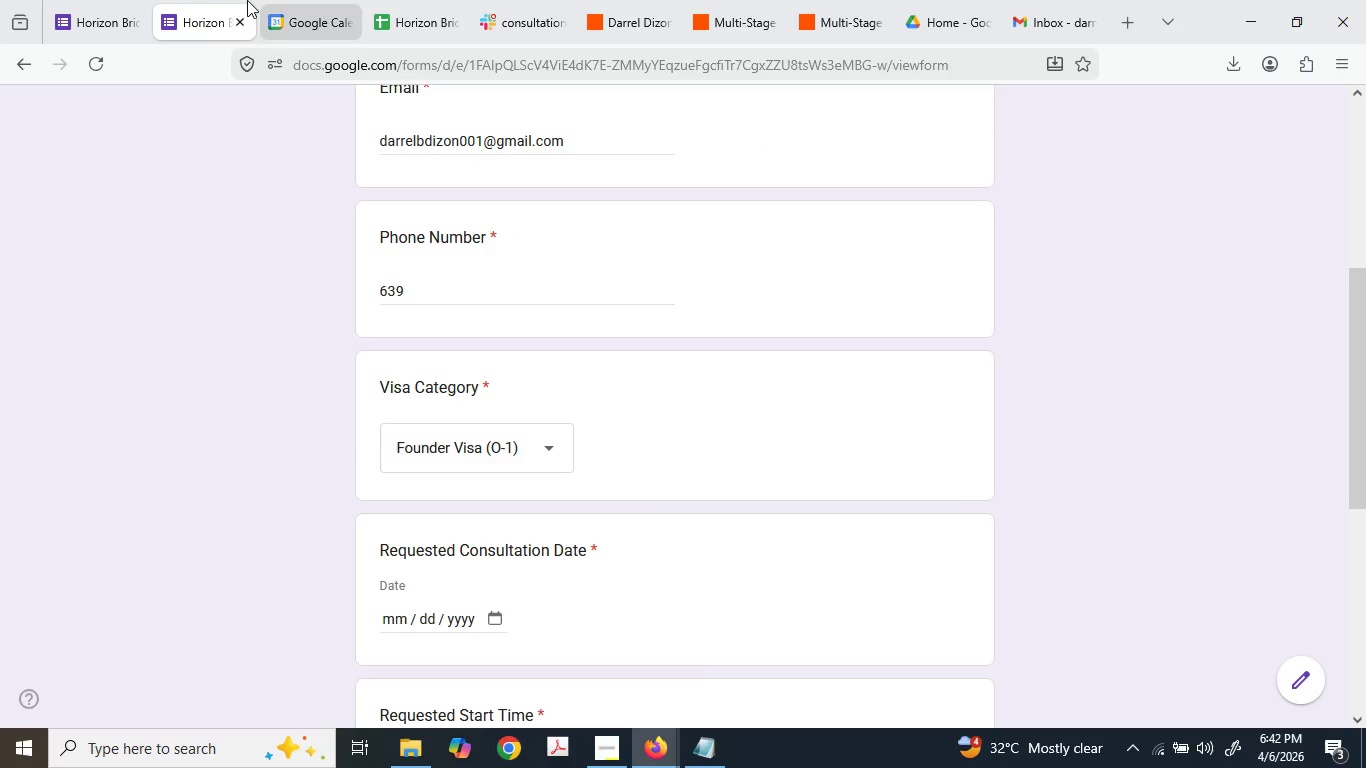 
left_click([132, 0])
 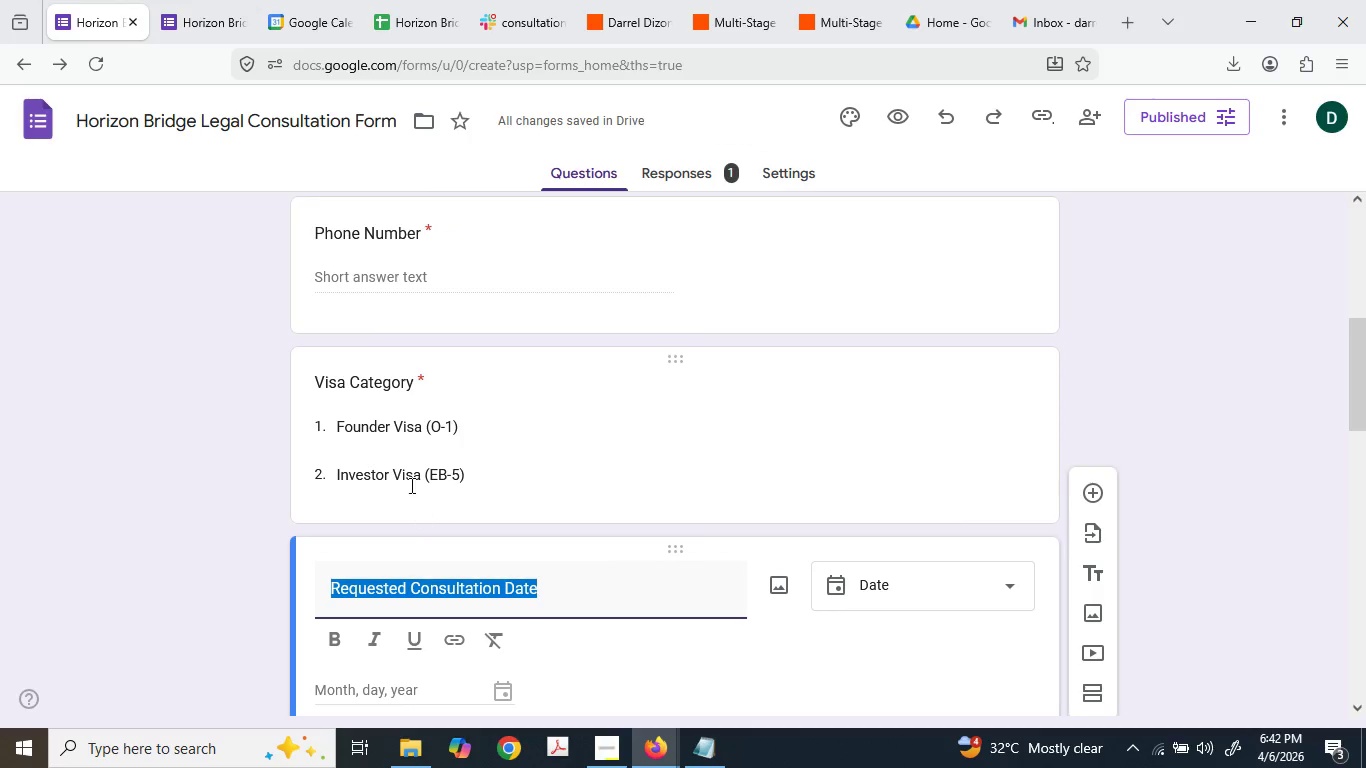 
left_click([400, 478])
 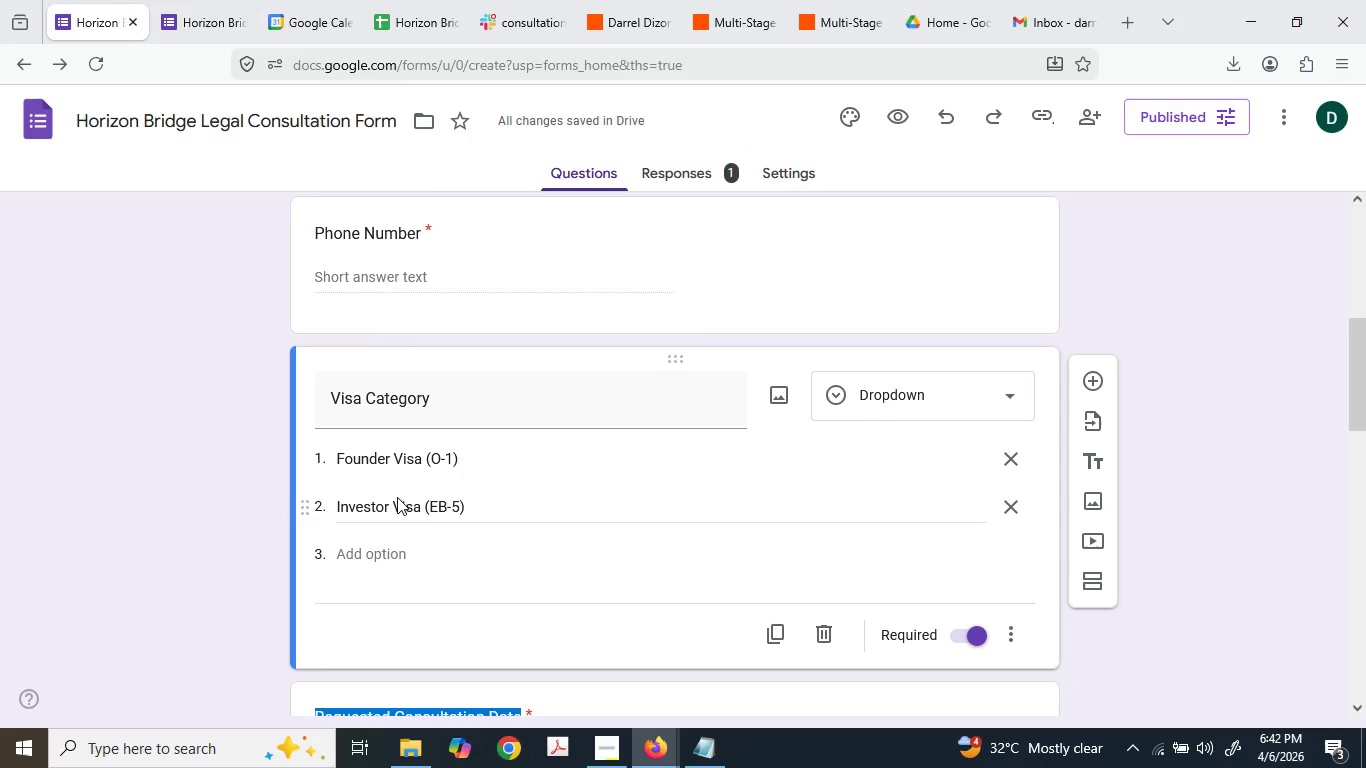 
left_click_drag(start_coordinate=[398, 515], to_coordinate=[397, 520])
 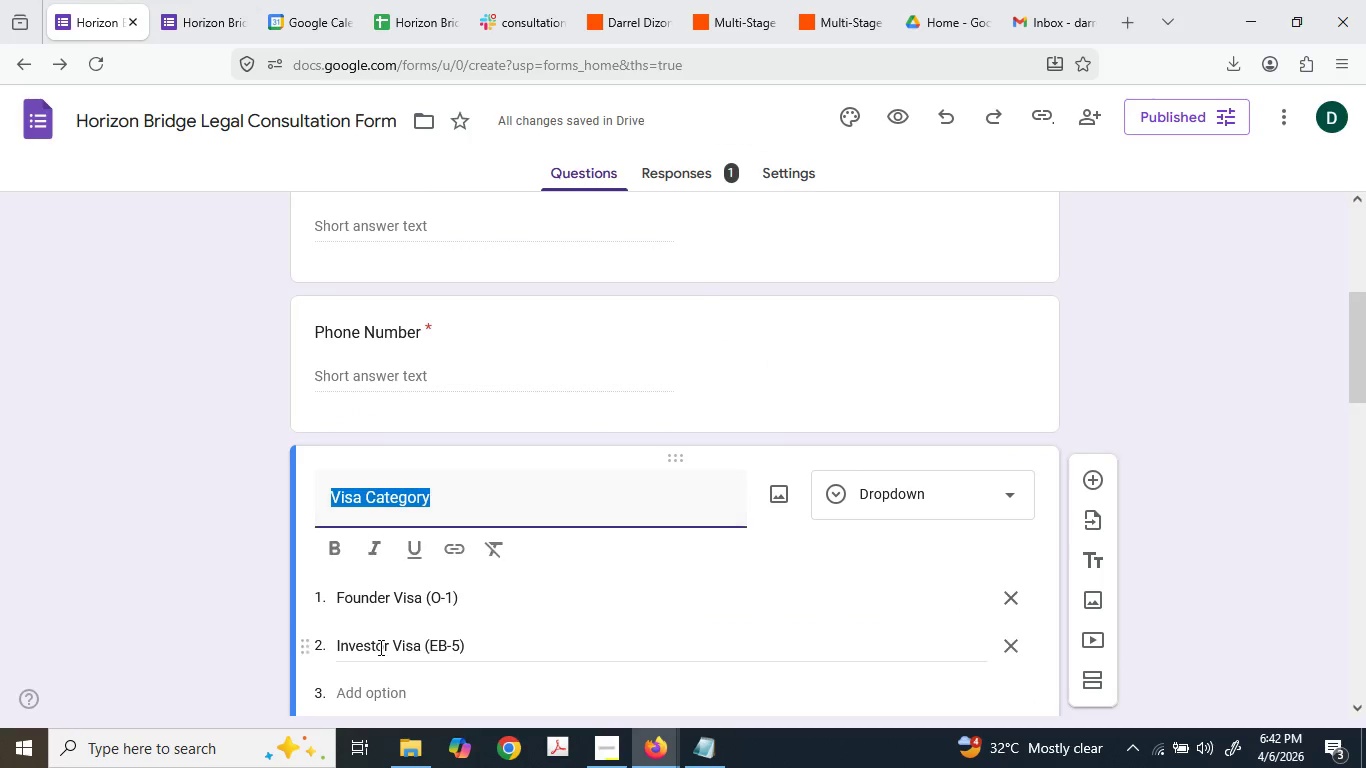 
scroll: coordinate [398, 515], scroll_direction: up, amount: 1.0
 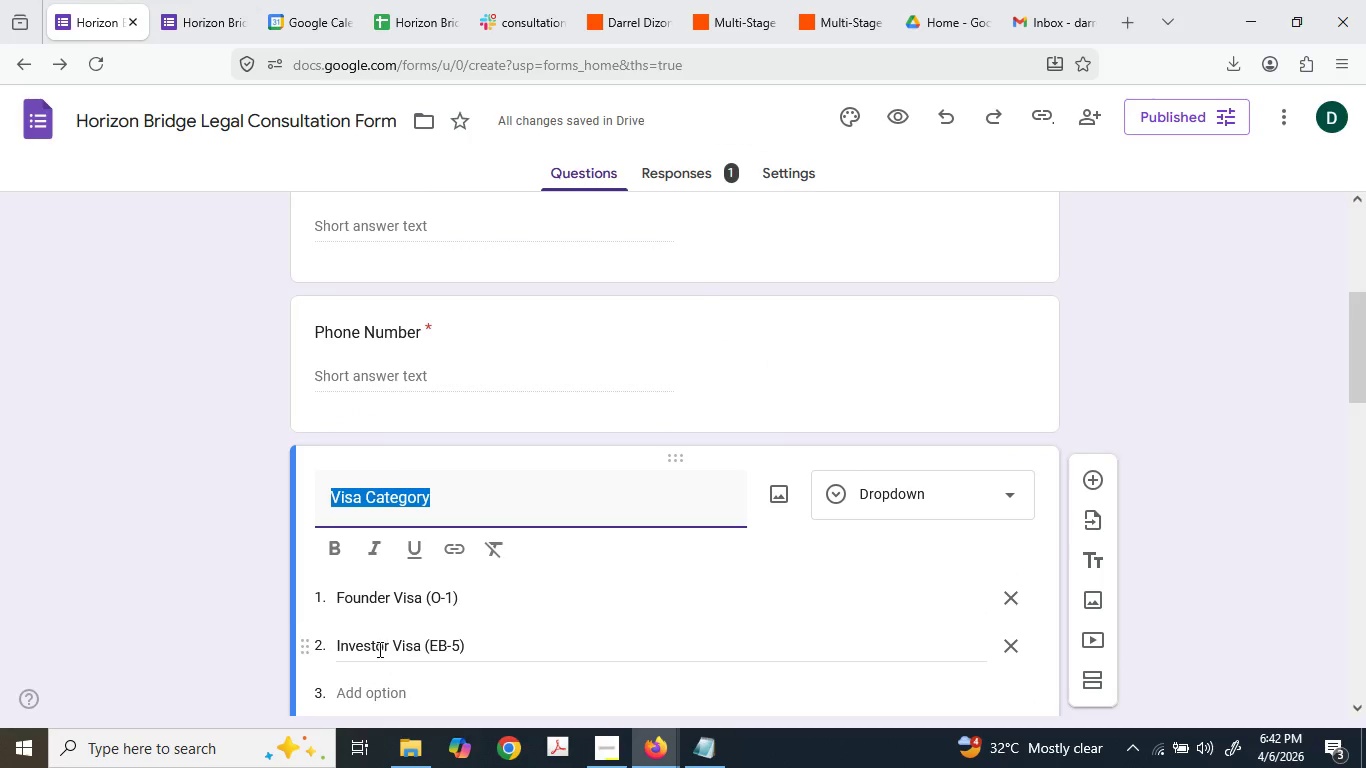 
double_click([378, 649])
 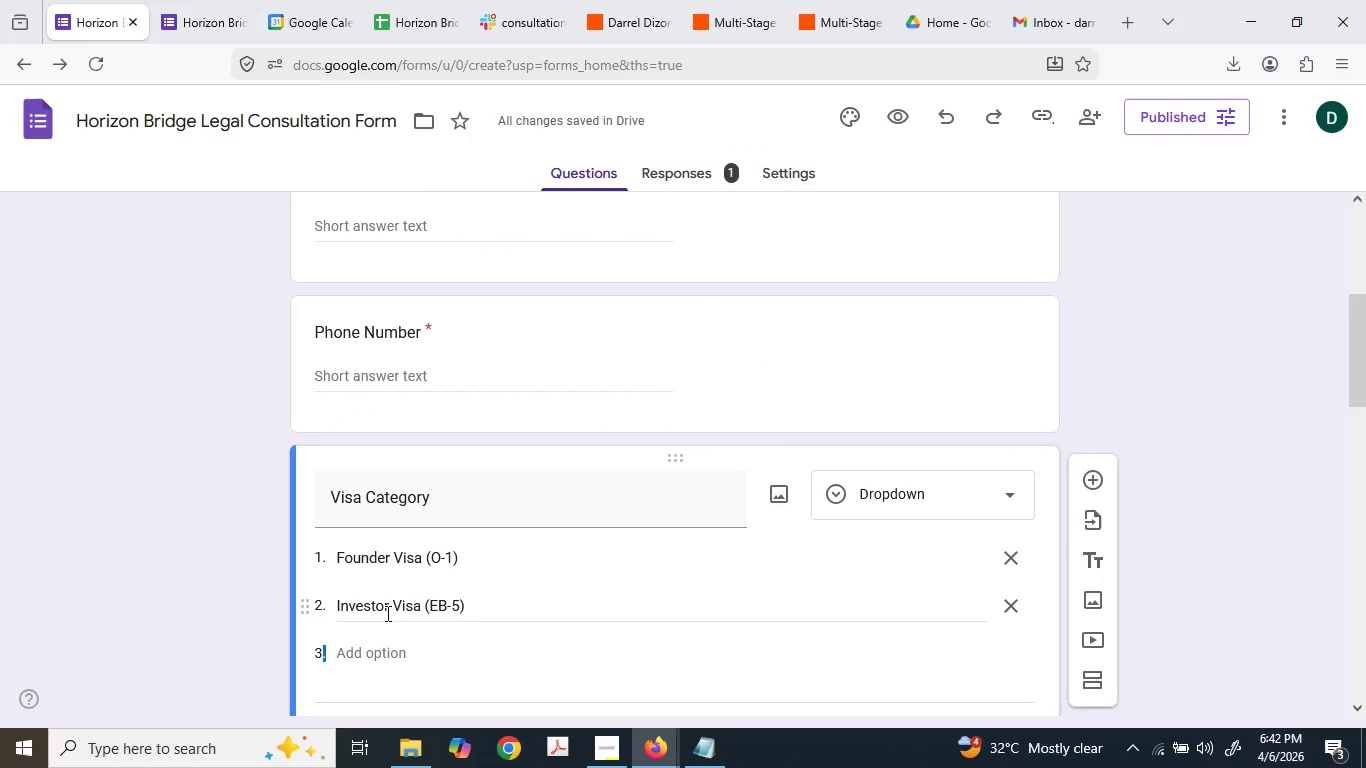 
double_click([386, 613])
 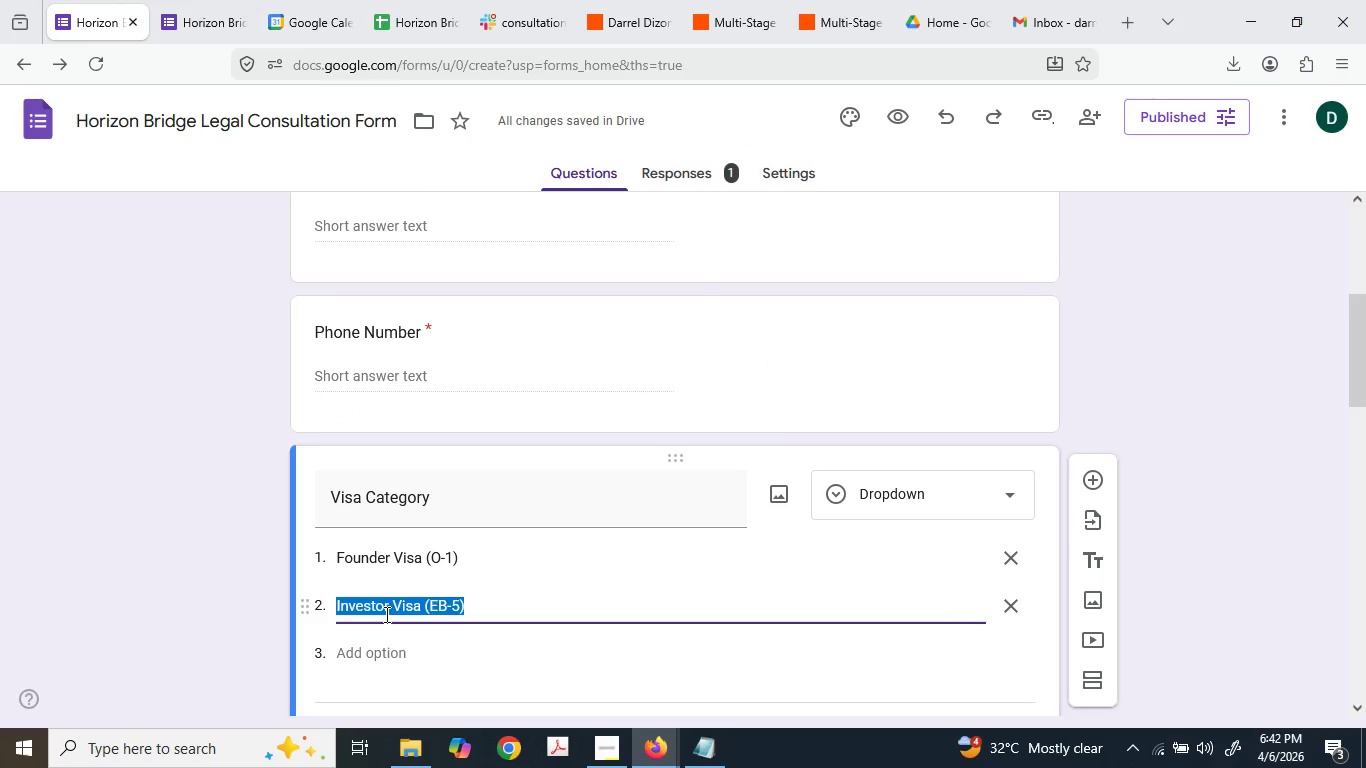 
key(Control+ControlLeft)
 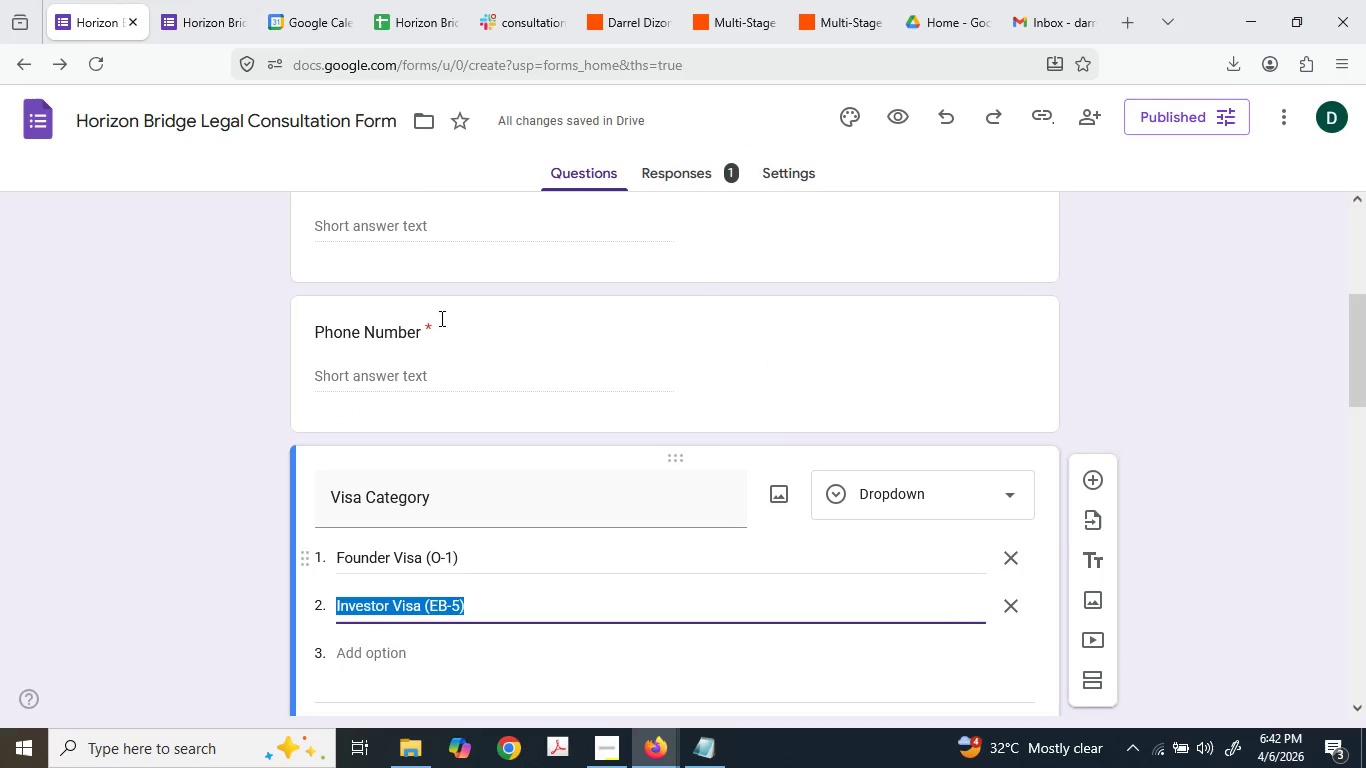 
key(Control+C)
 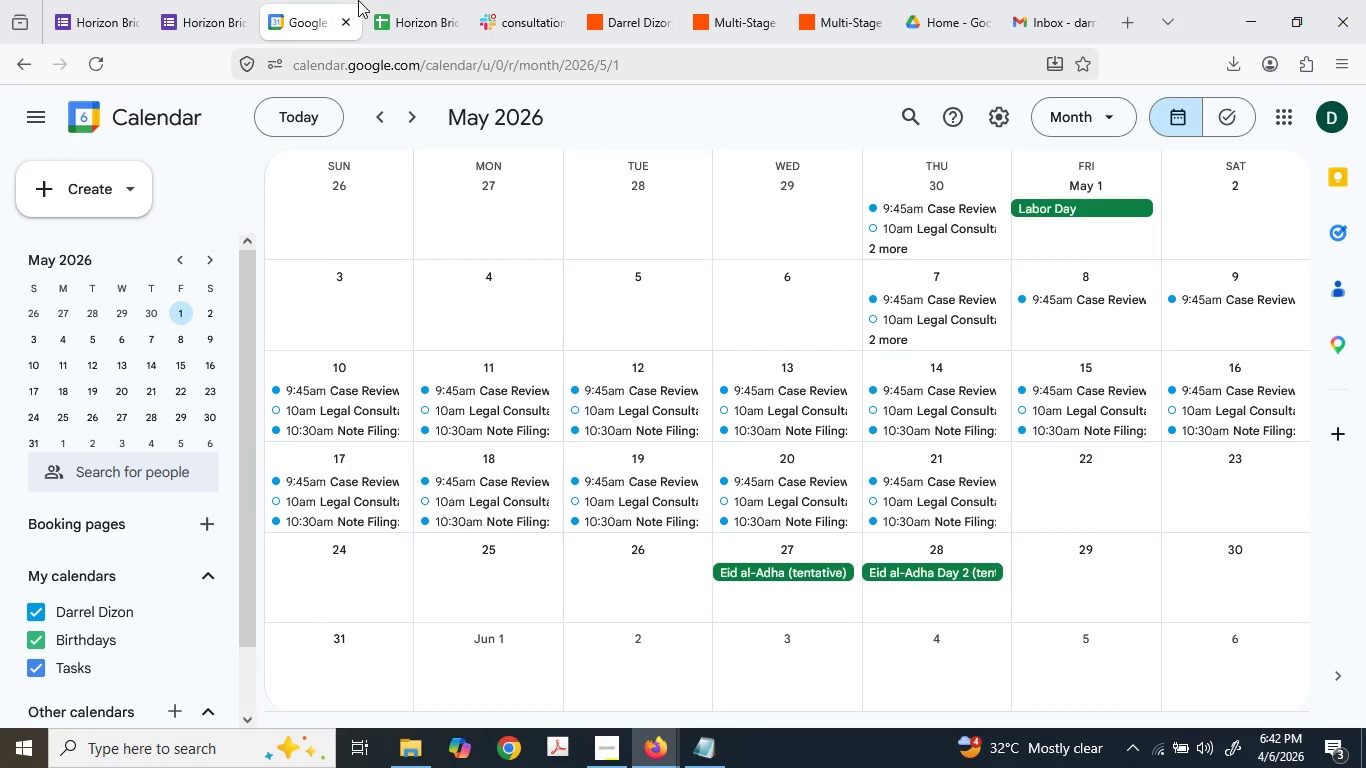 
double_click([367, 0])
 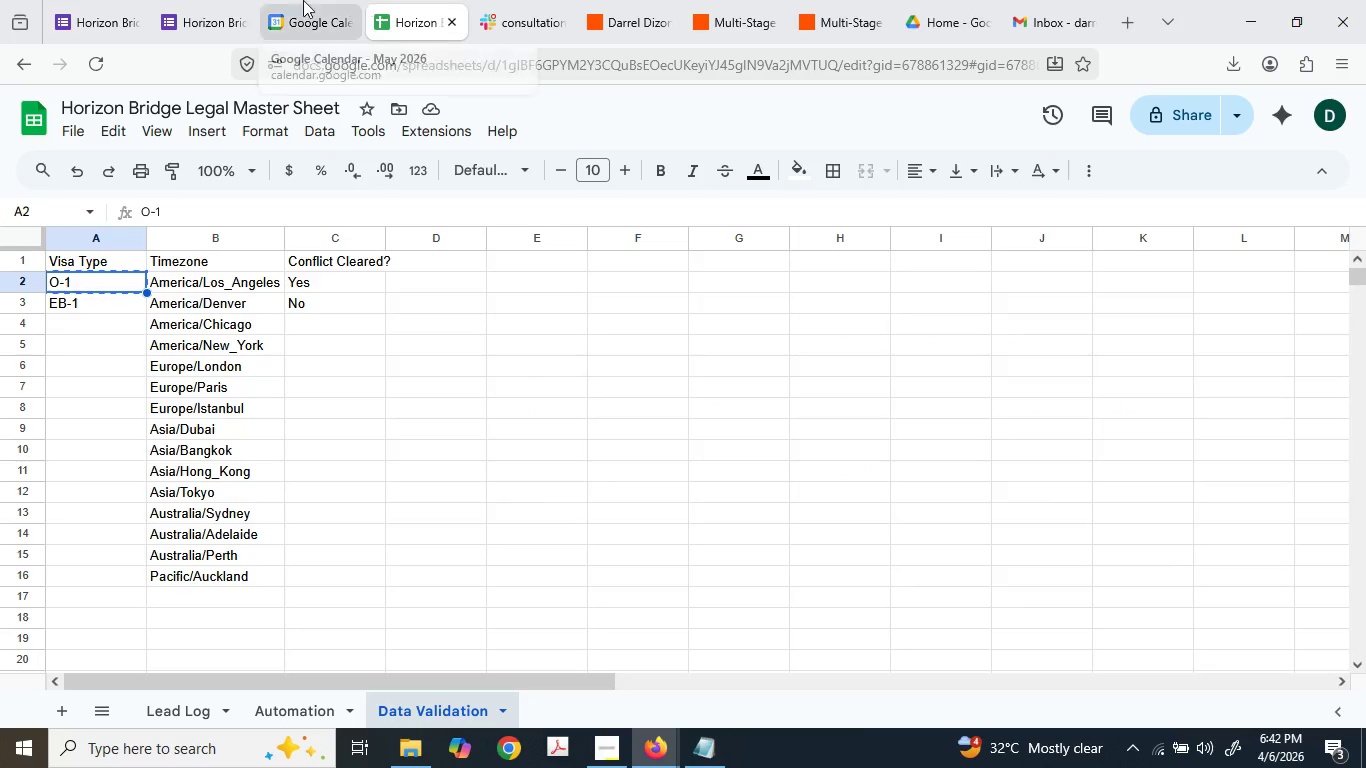 
left_click([260, 0])
 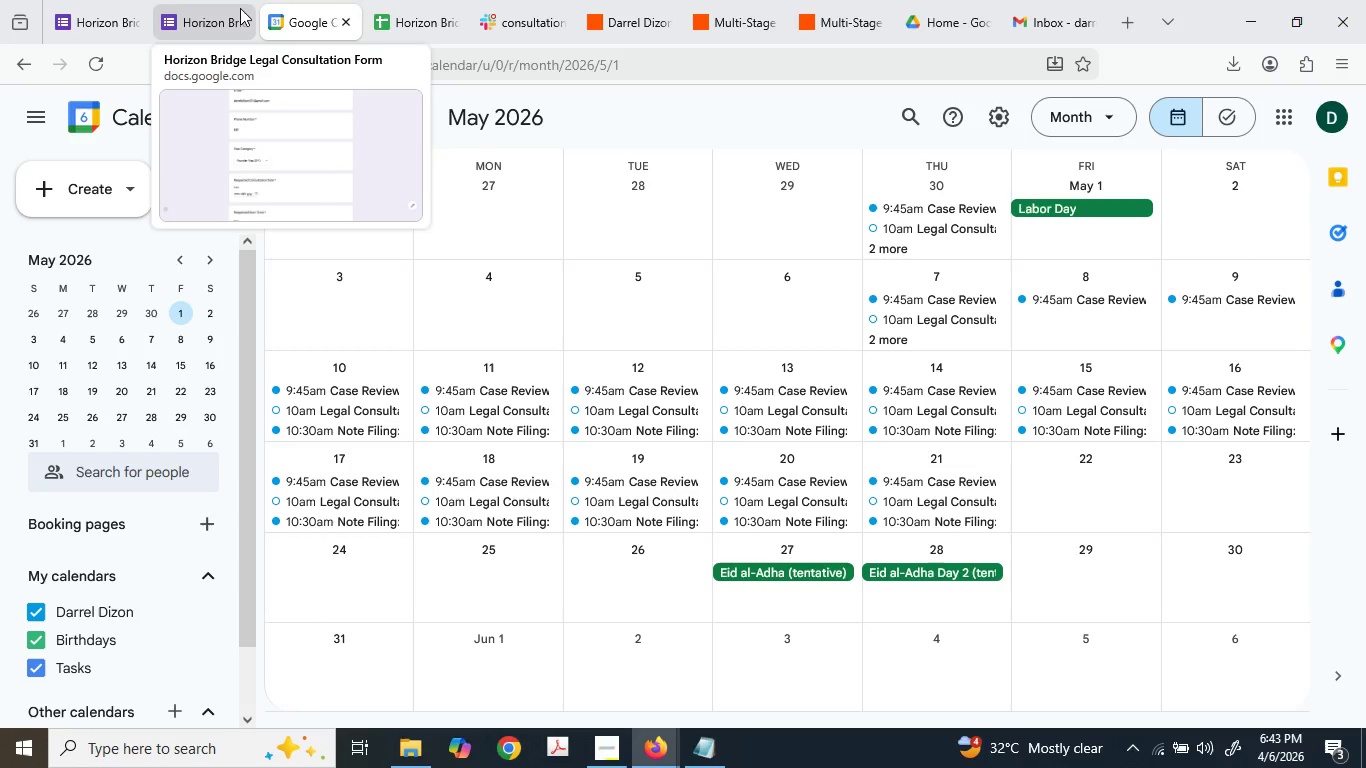 
wait(33.8)
 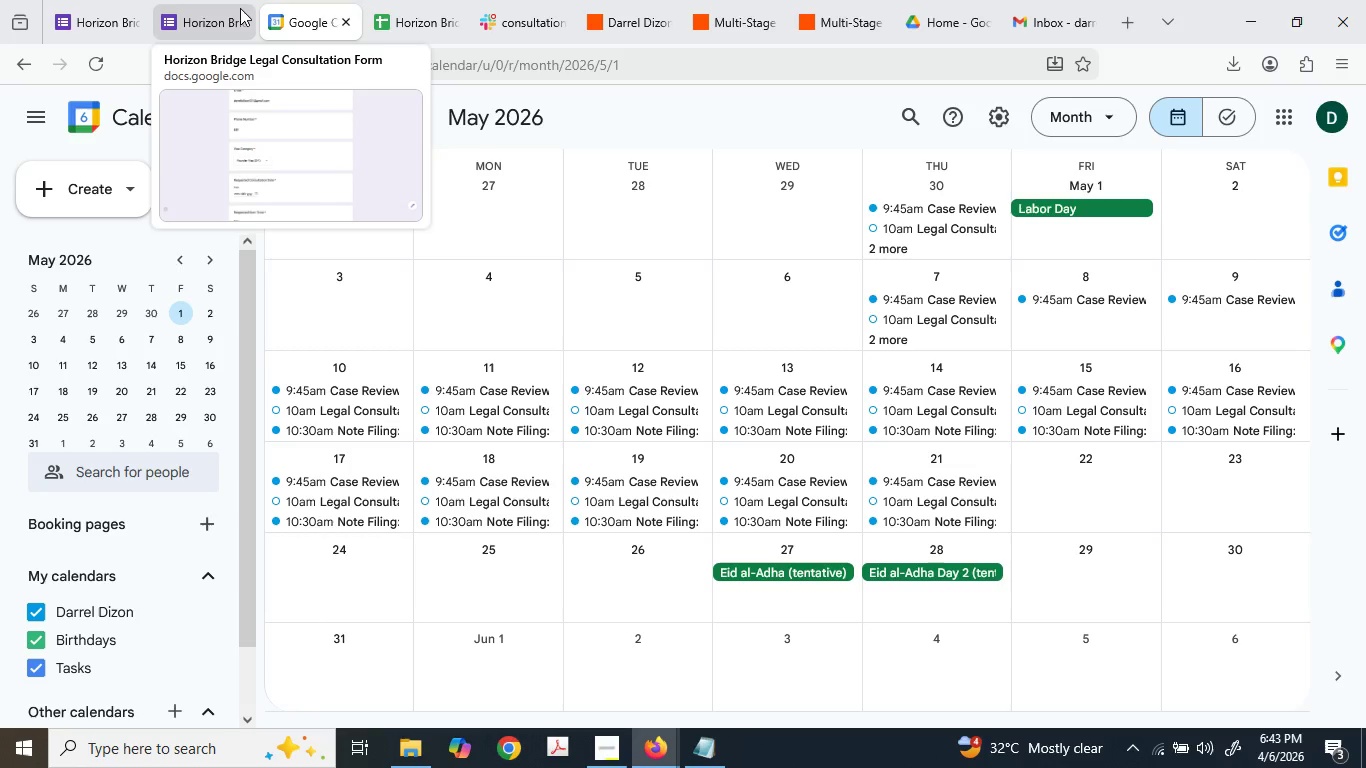 
left_click([429, 0])
 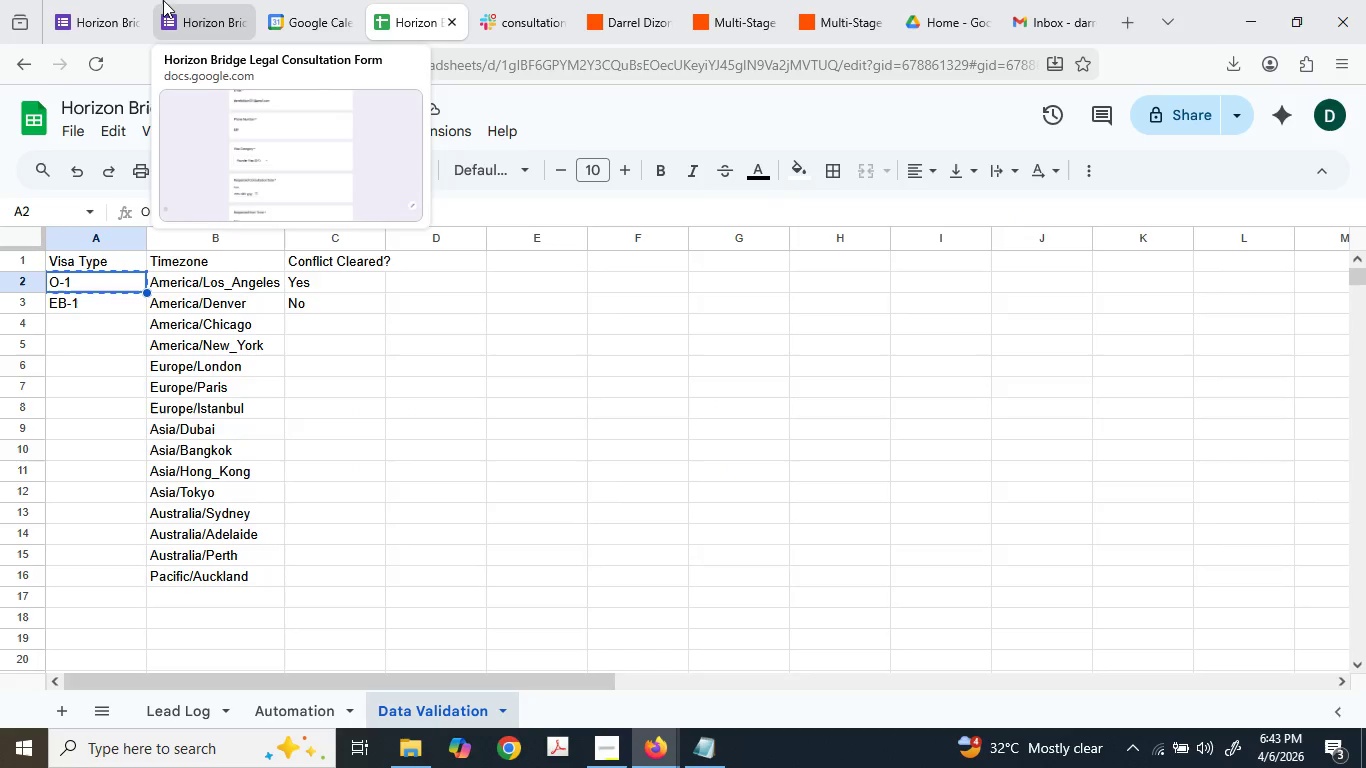 
left_click([86, 0])
 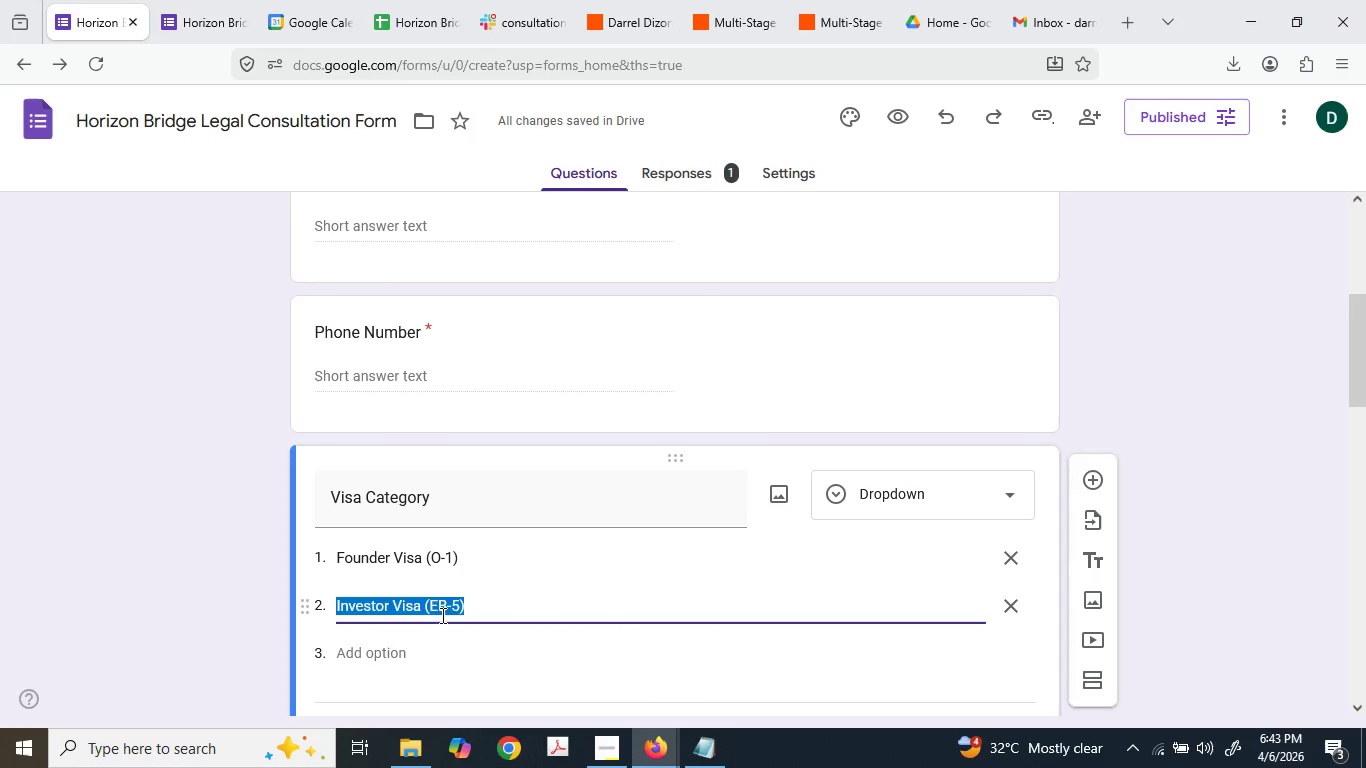 
double_click([436, 614])
 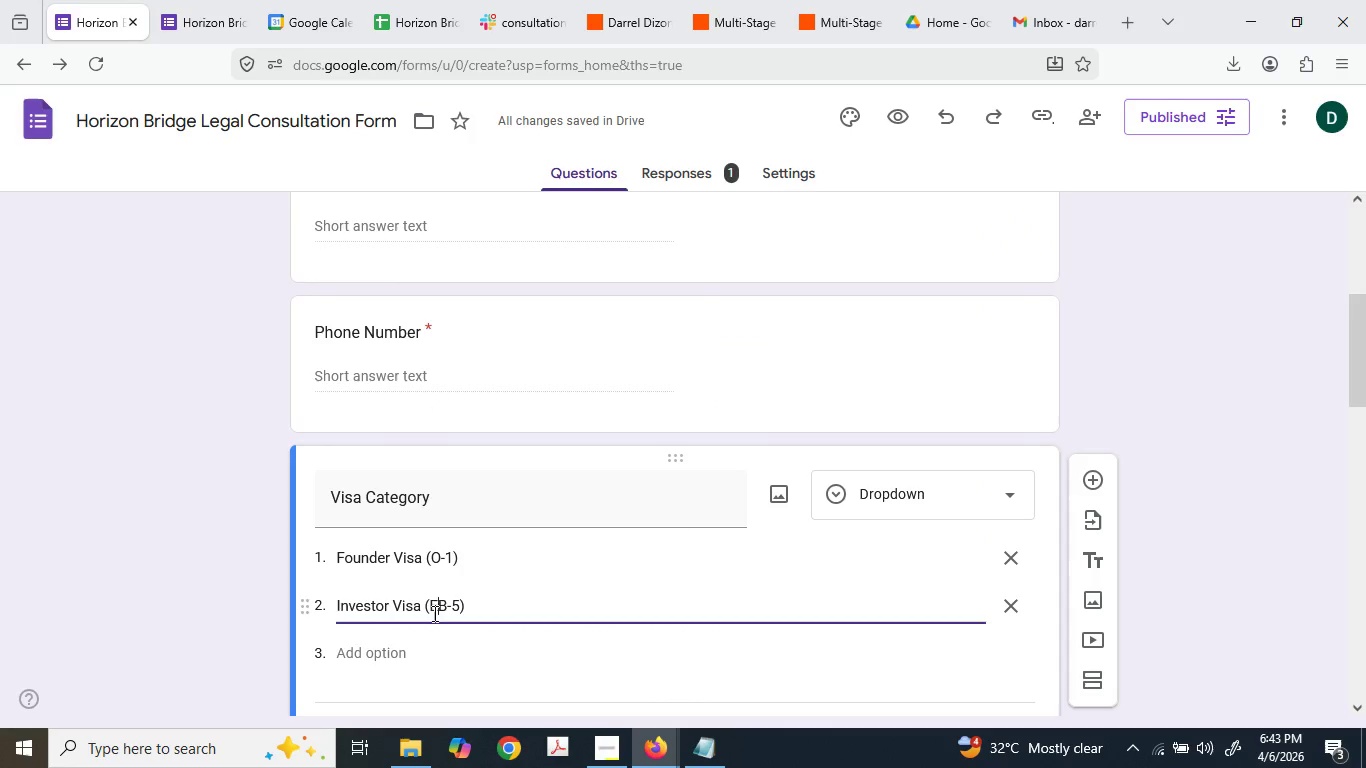 
triple_click([433, 613])
 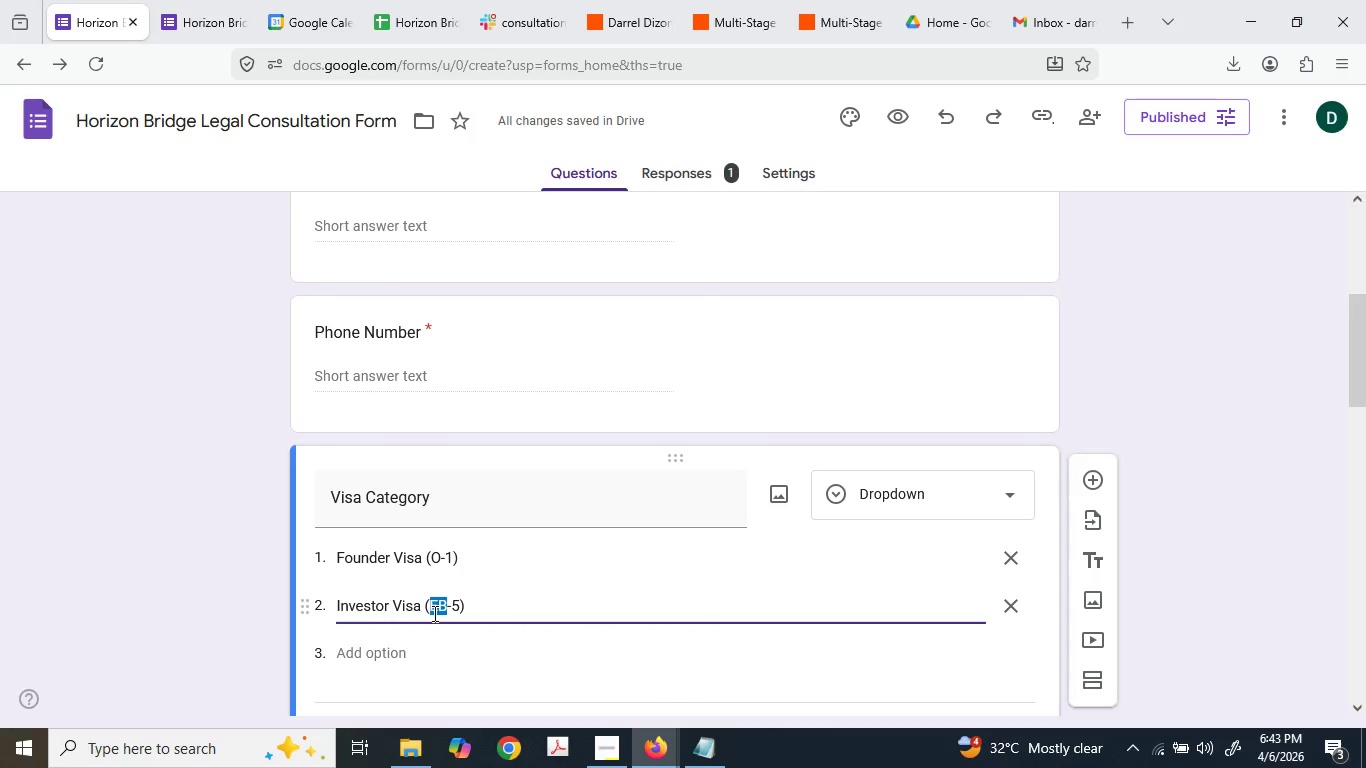 
key(Control+ControlLeft)
 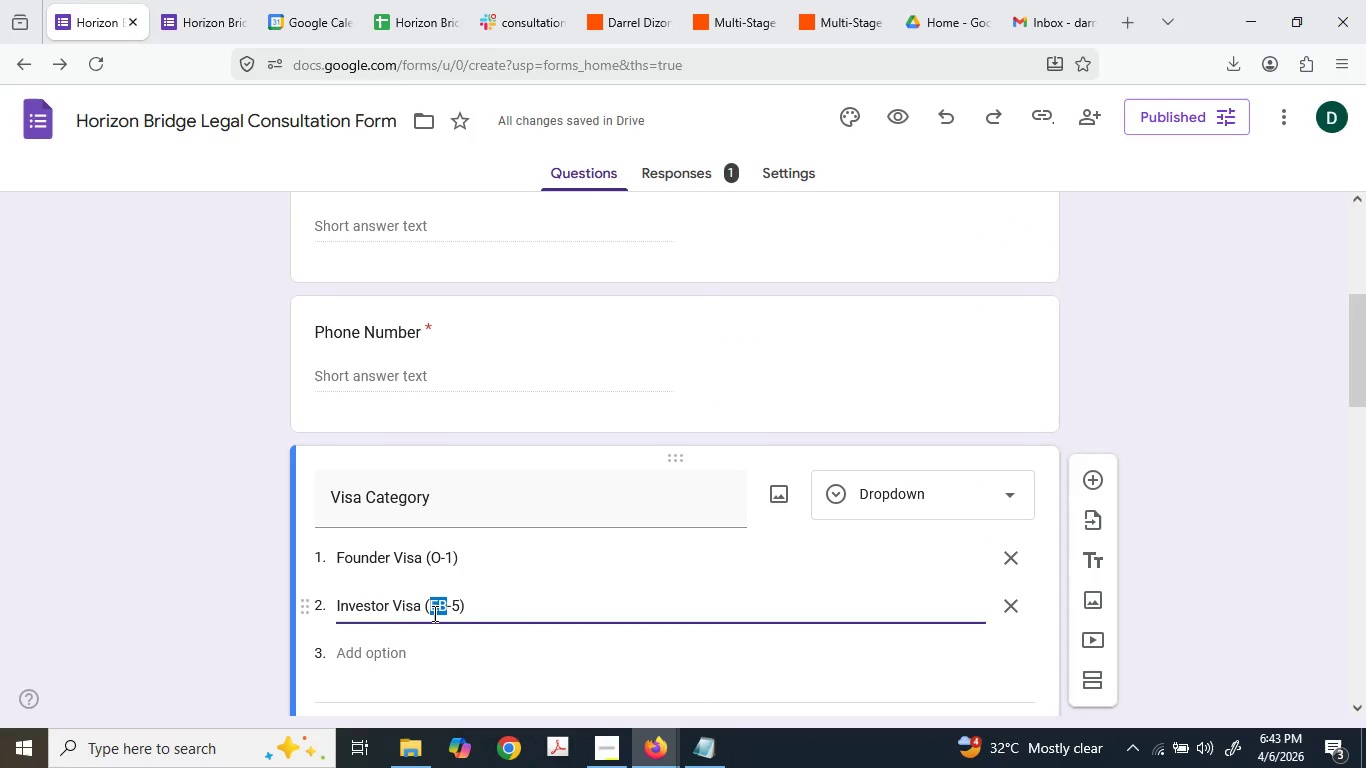 
triple_click([433, 613])
 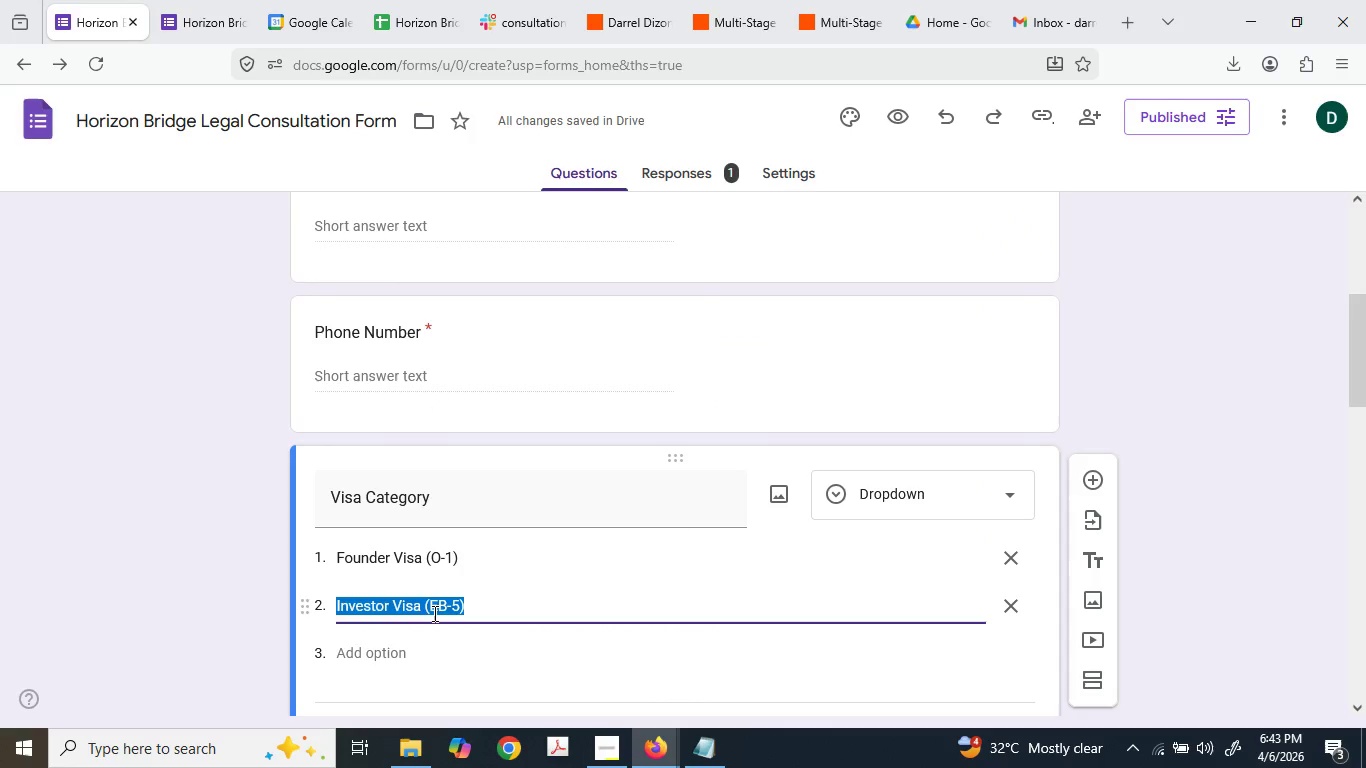 
triple_click([433, 613])
 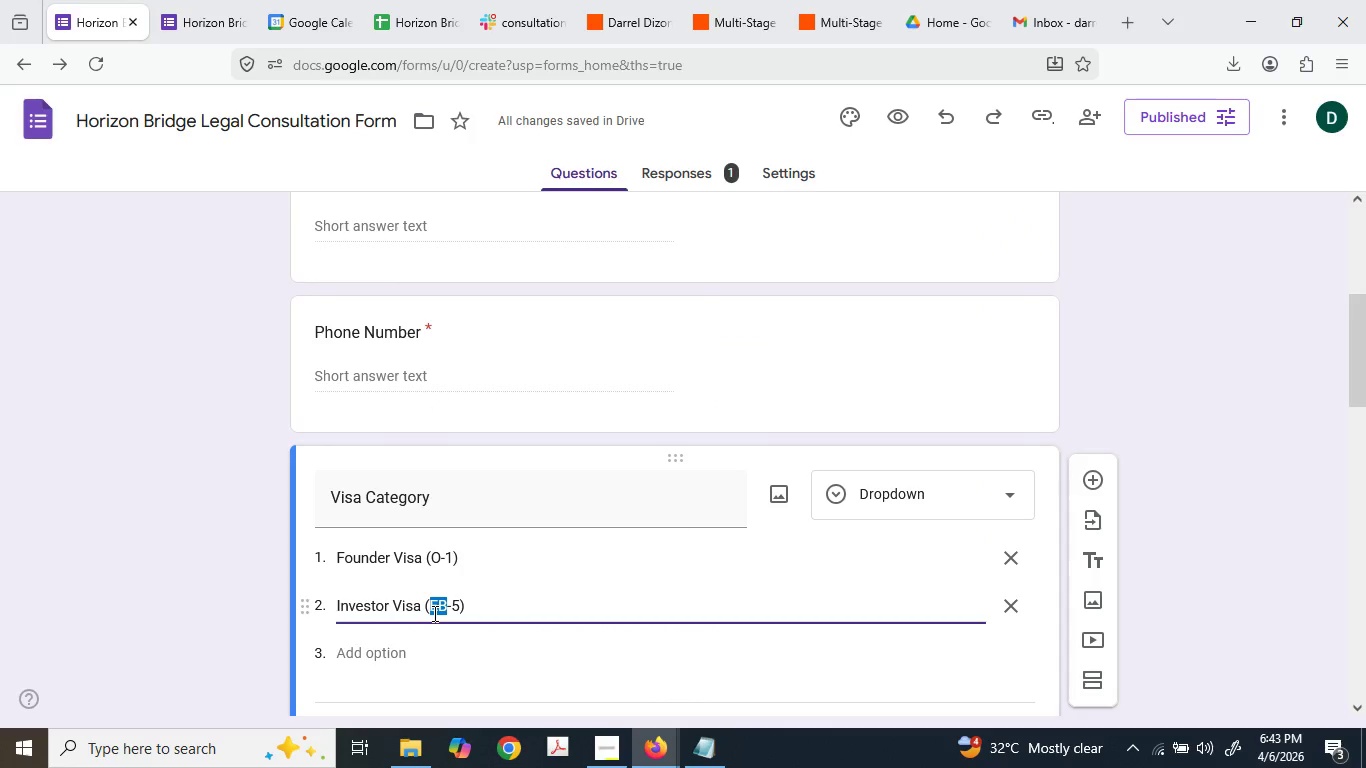 
triple_click([433, 613])
 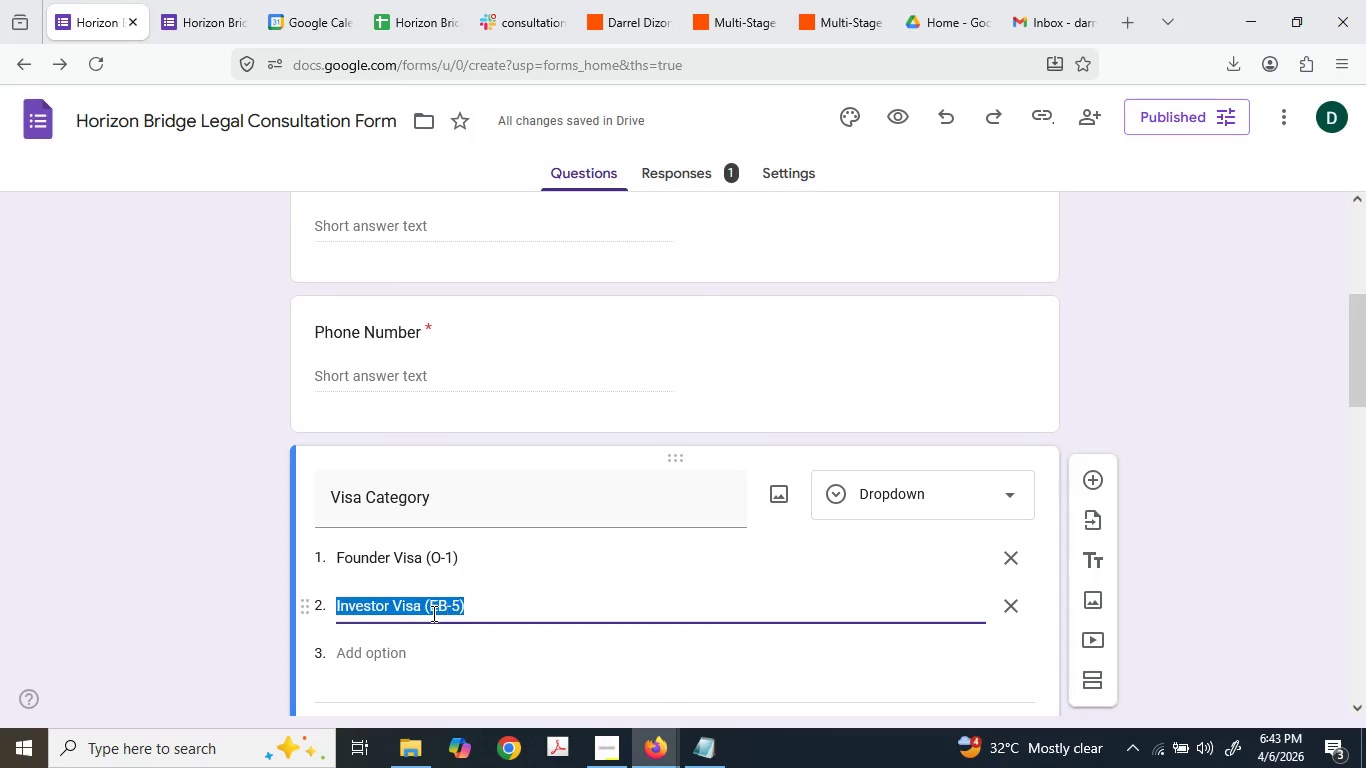 
triple_click([432, 613])
 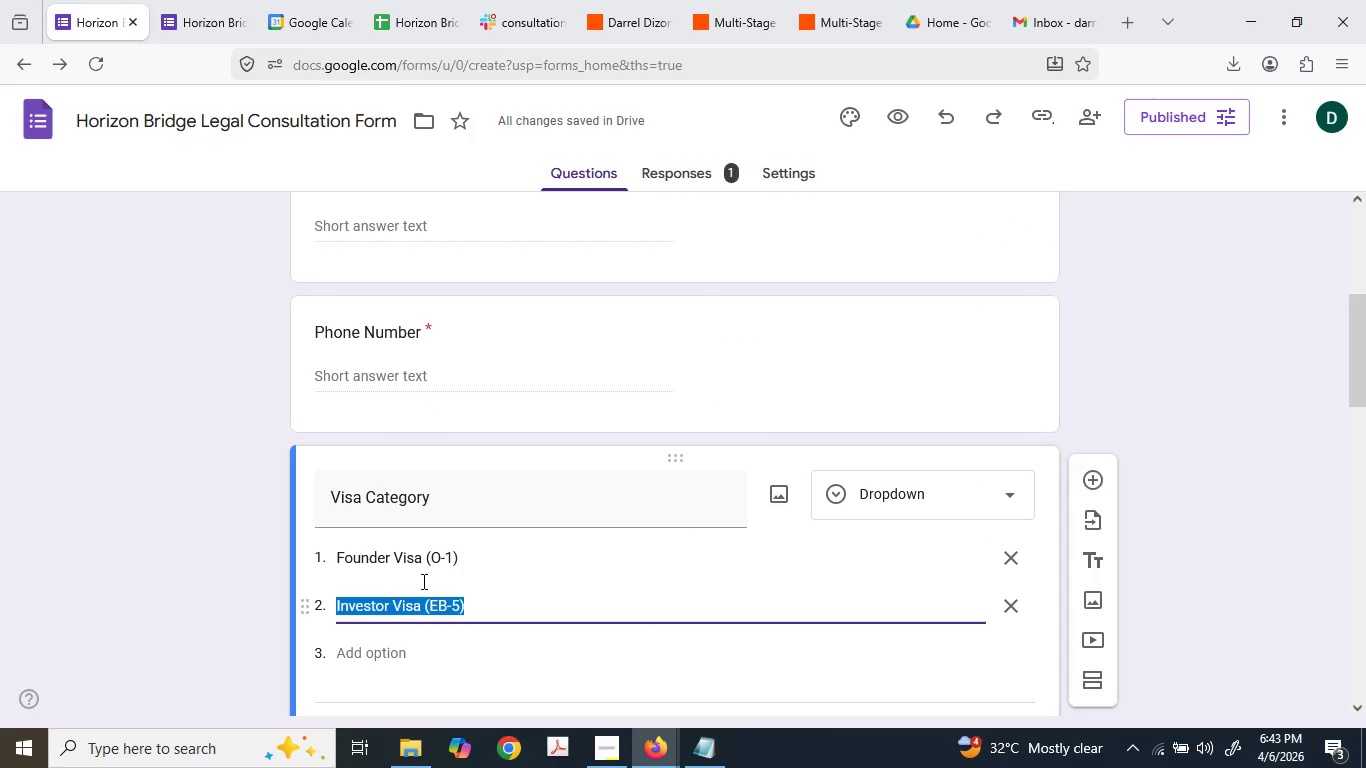 
key(Control+ControlLeft)
 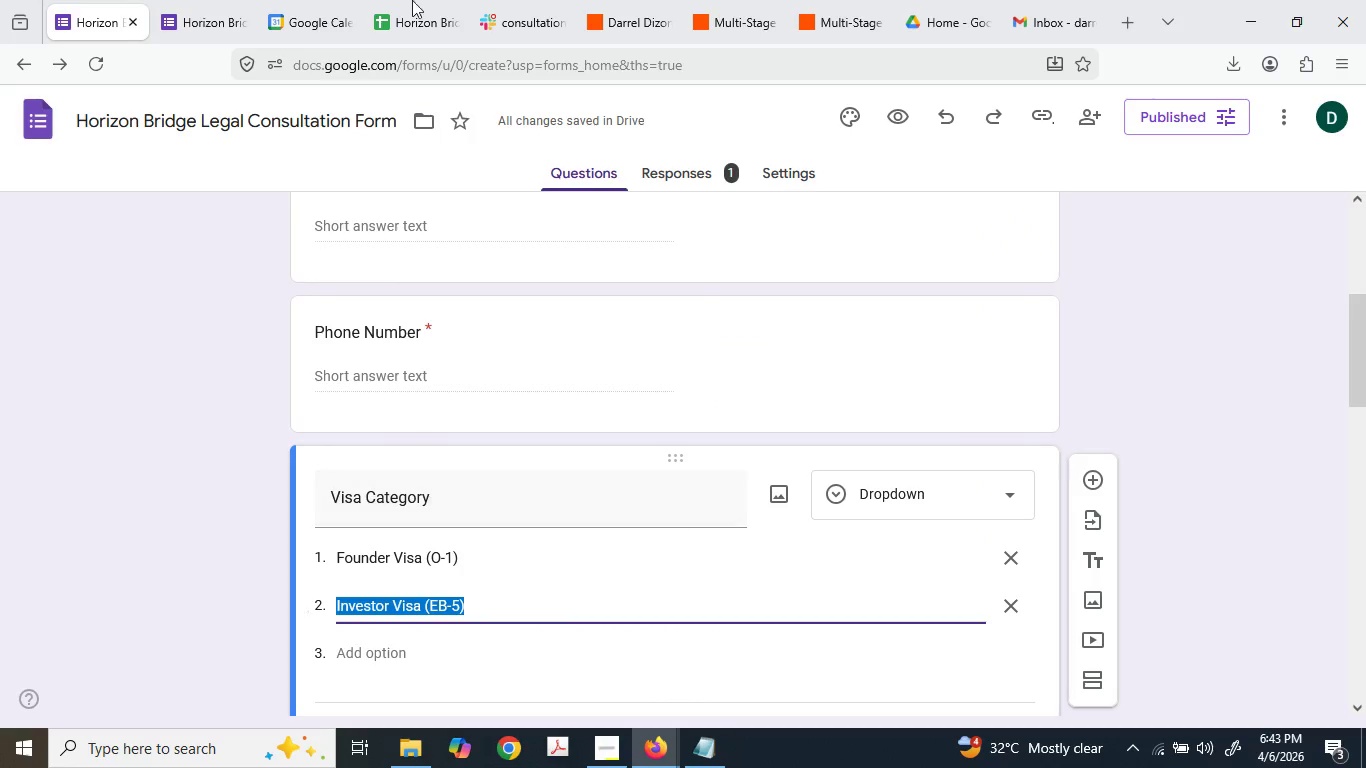 
key(Control+C)
 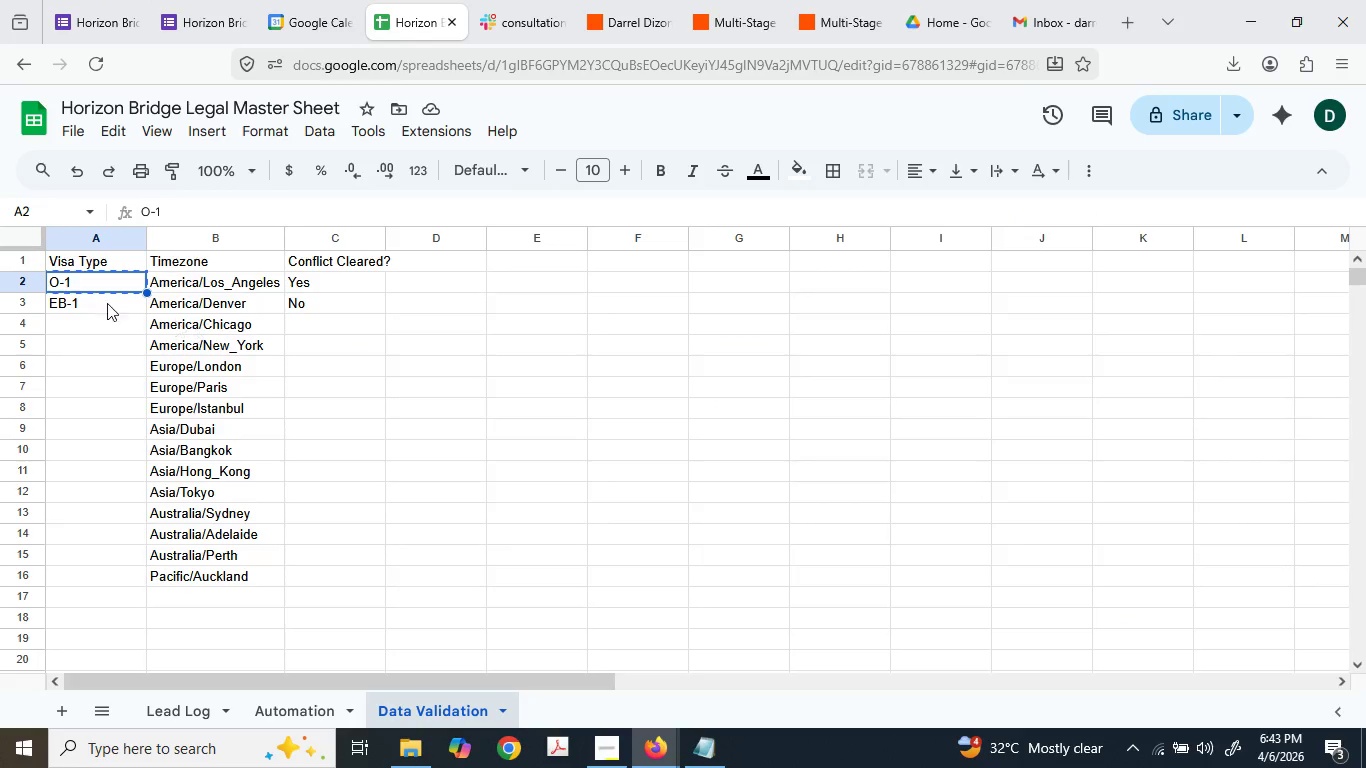 
double_click([92, 300])
 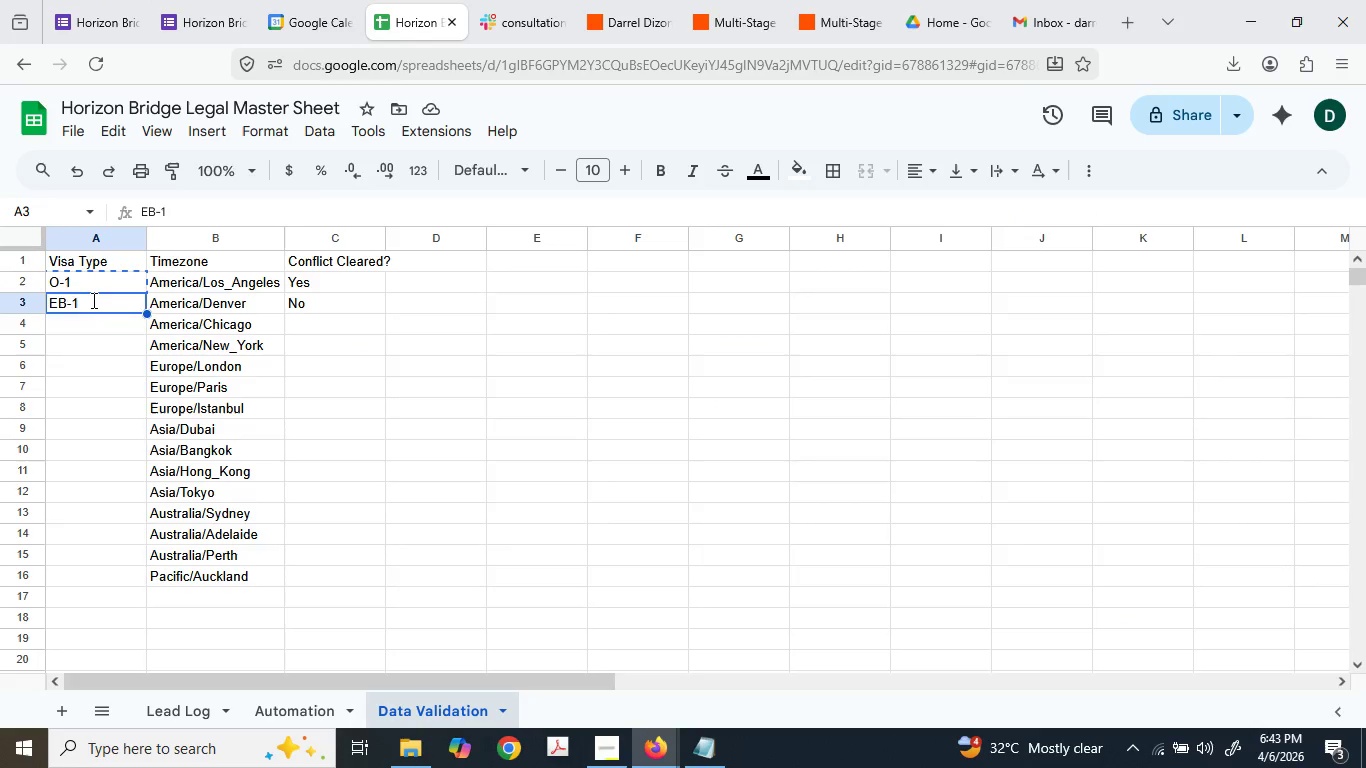 
triple_click([92, 300])
 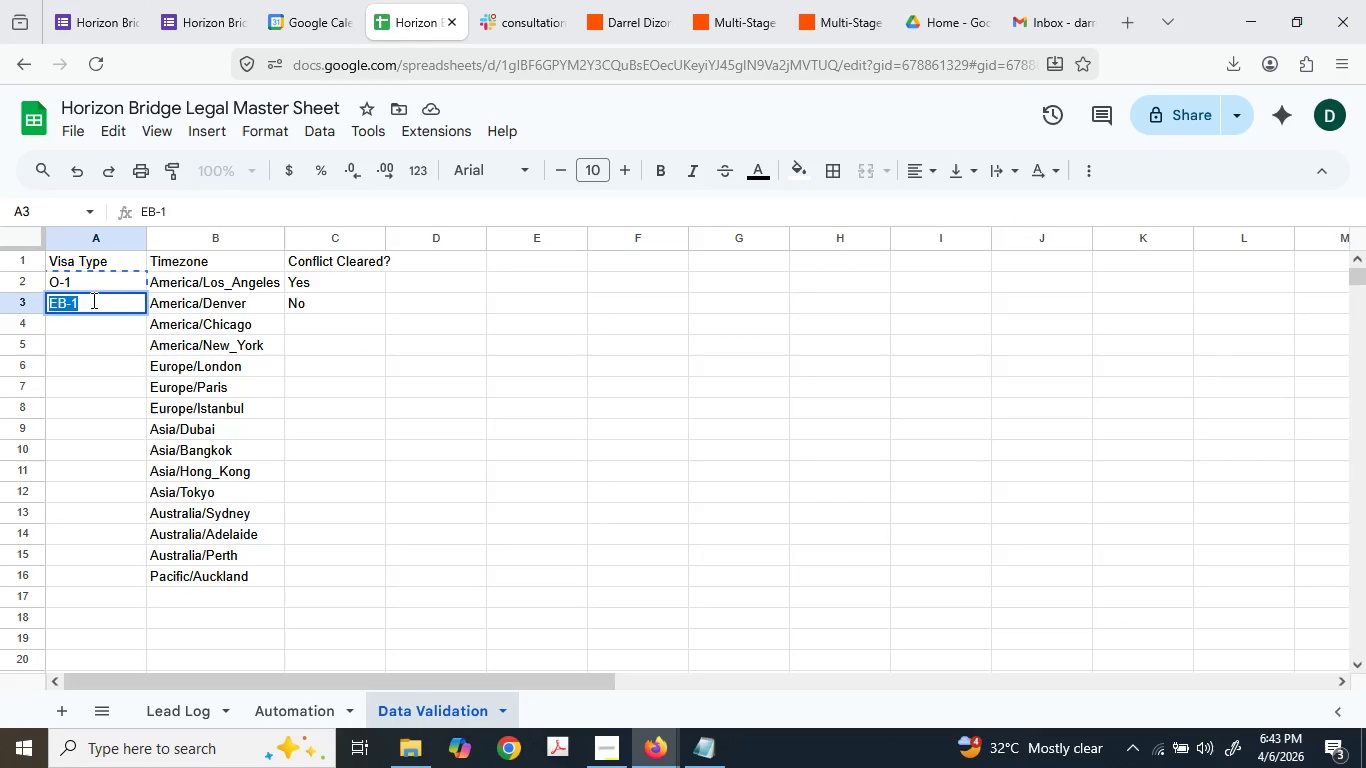 
key(Control+ControlLeft)
 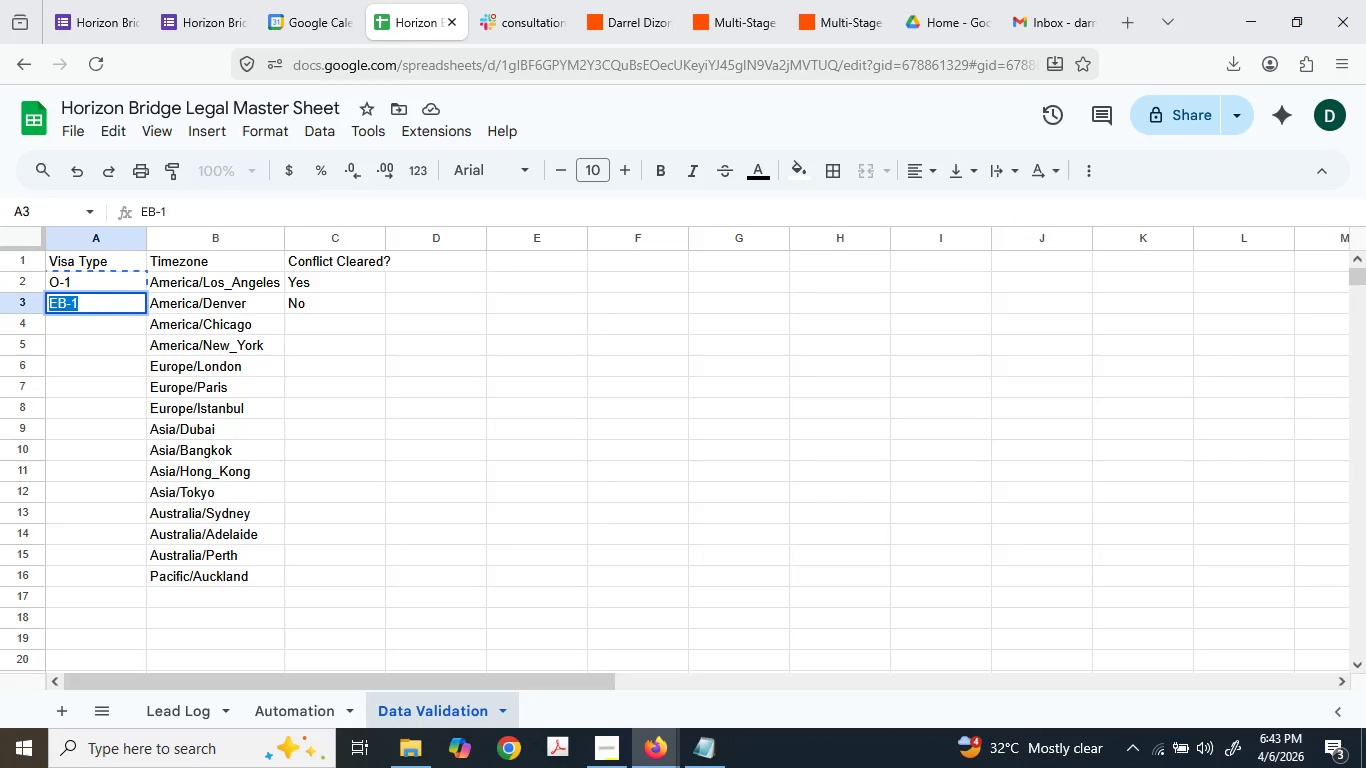 
key(Control+V)
 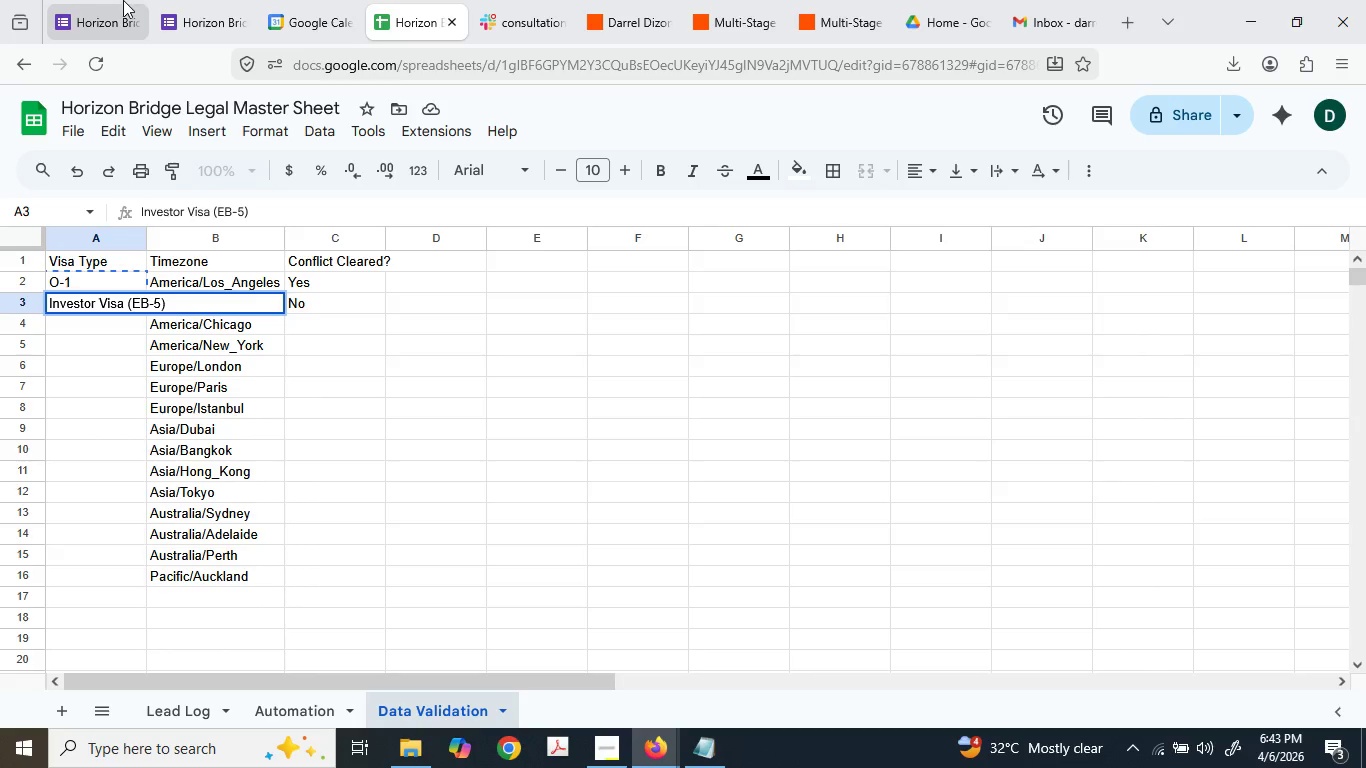 
left_click([130, 0])
 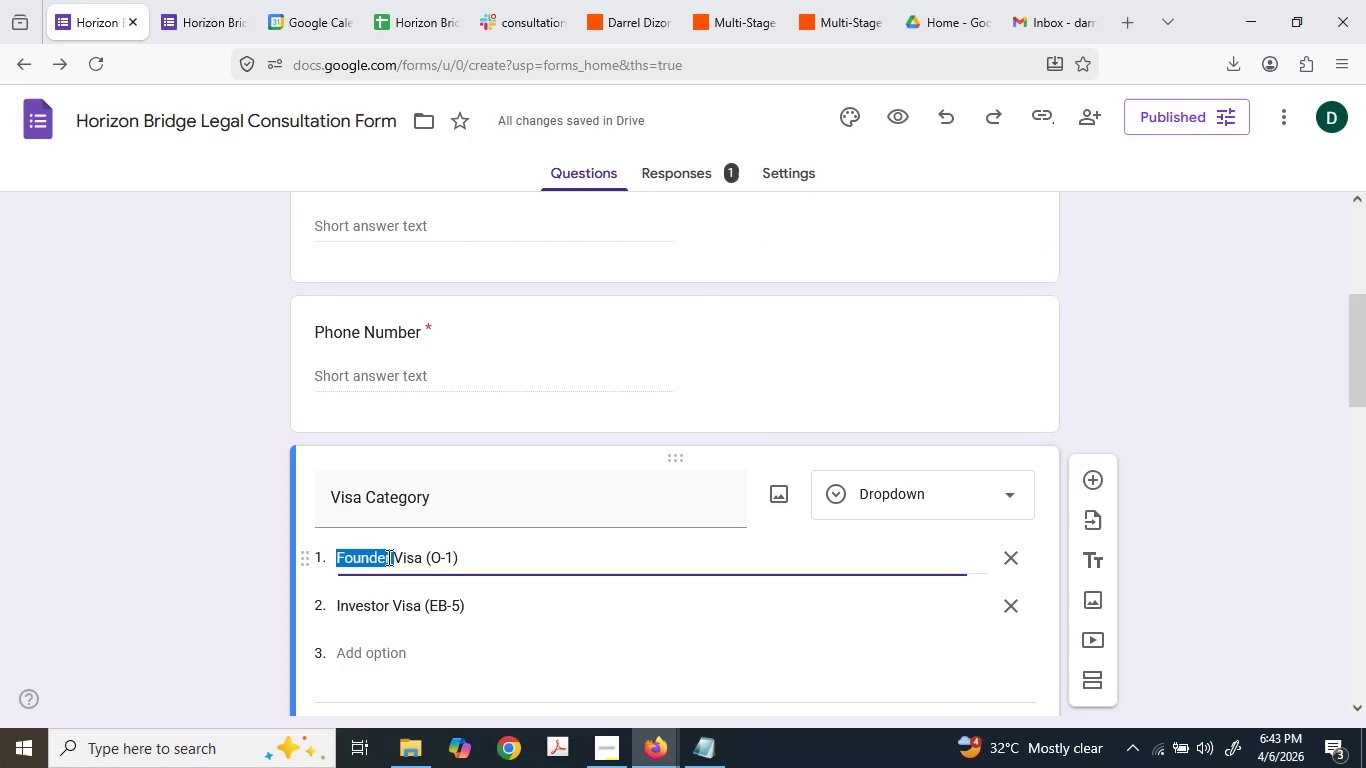 
key(Control+ControlLeft)
 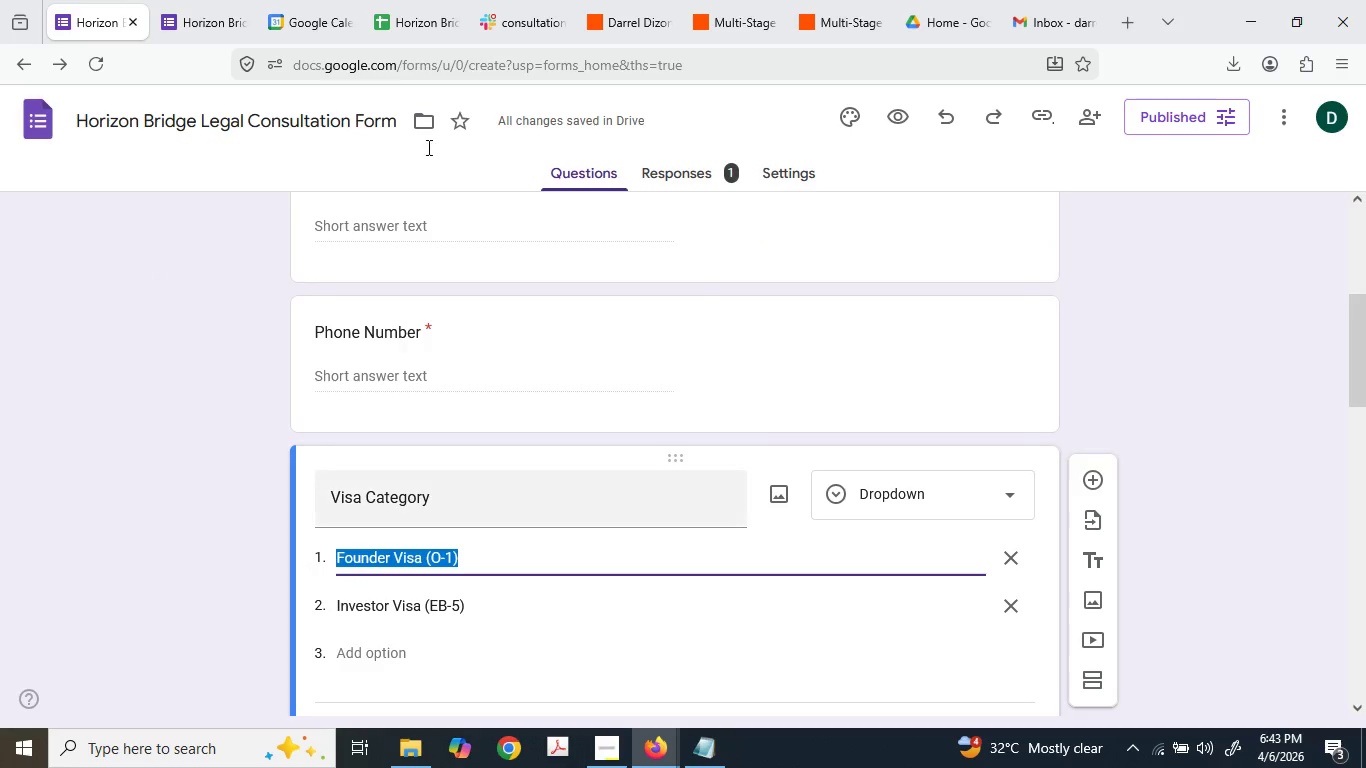 
key(Control+C)
 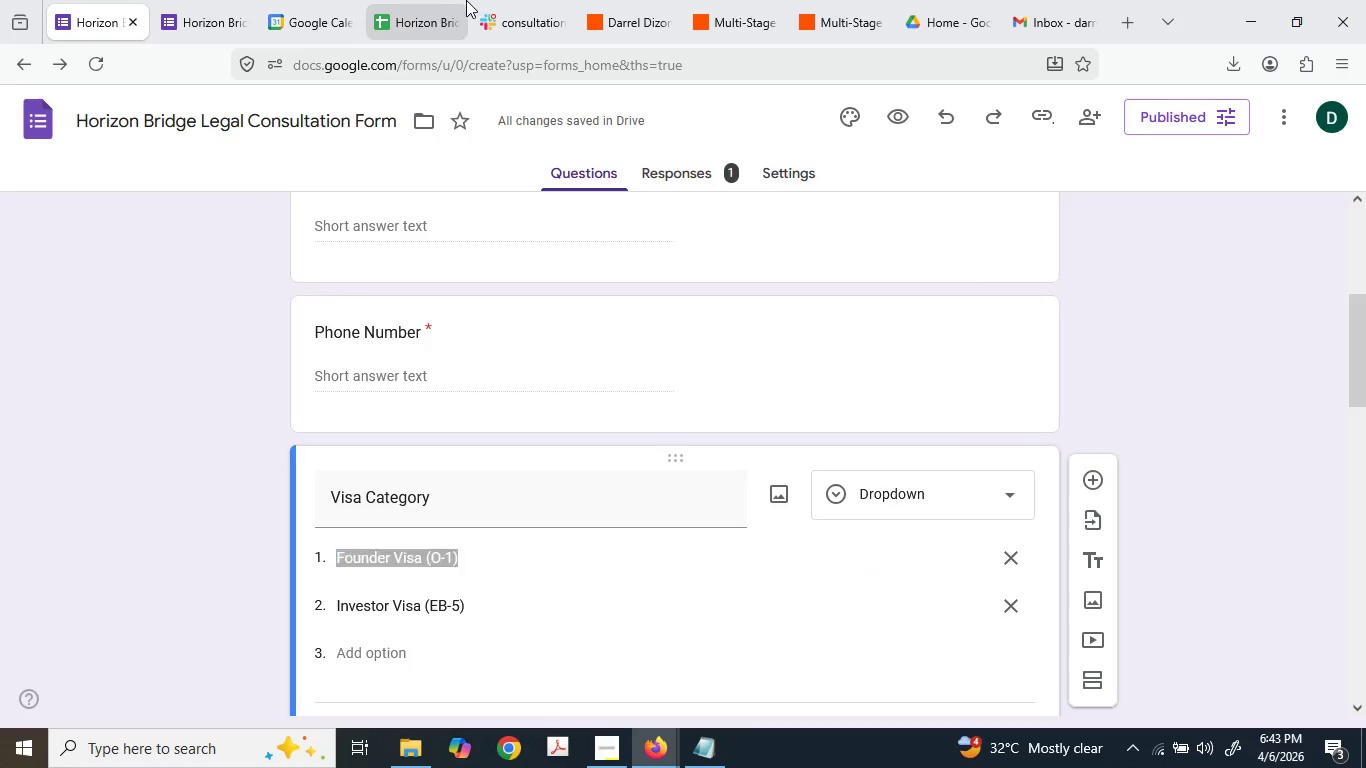 
left_click([466, 0])
 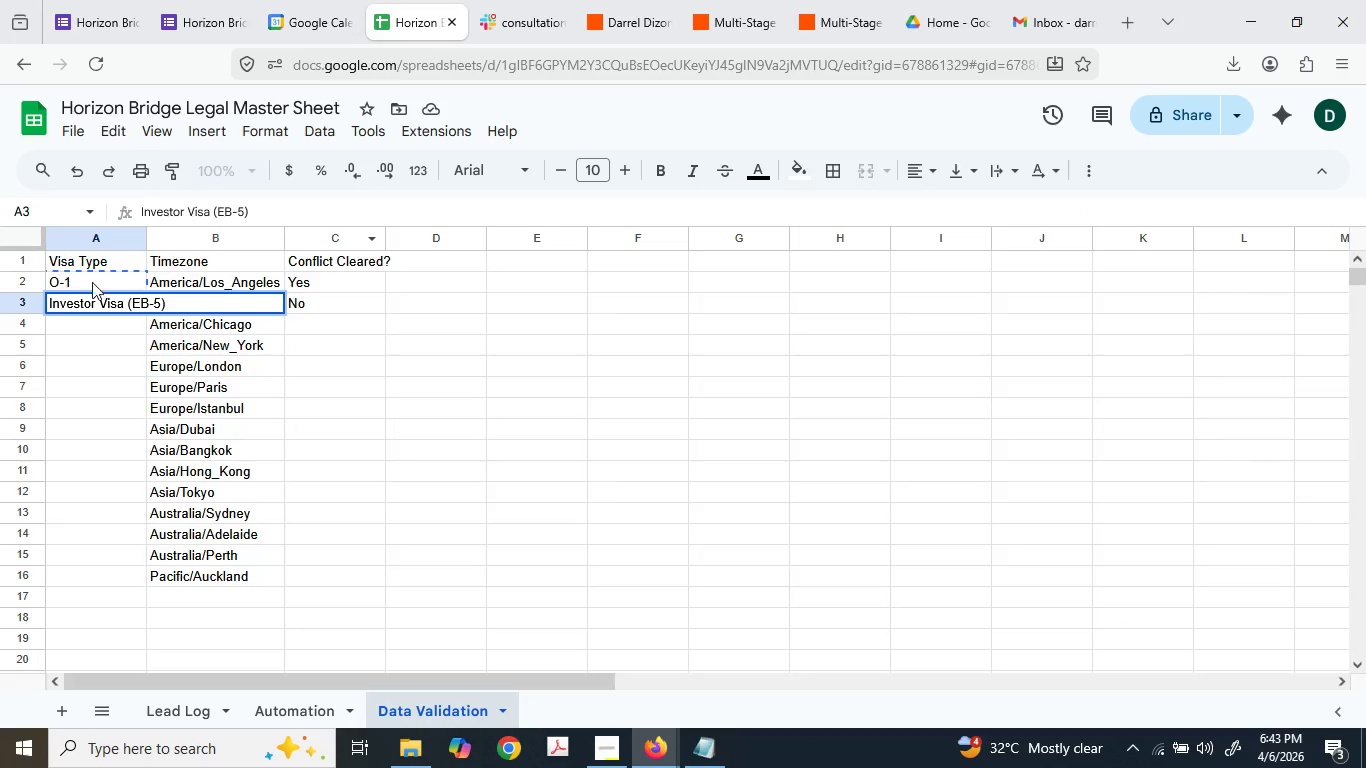 
double_click([88, 286])
 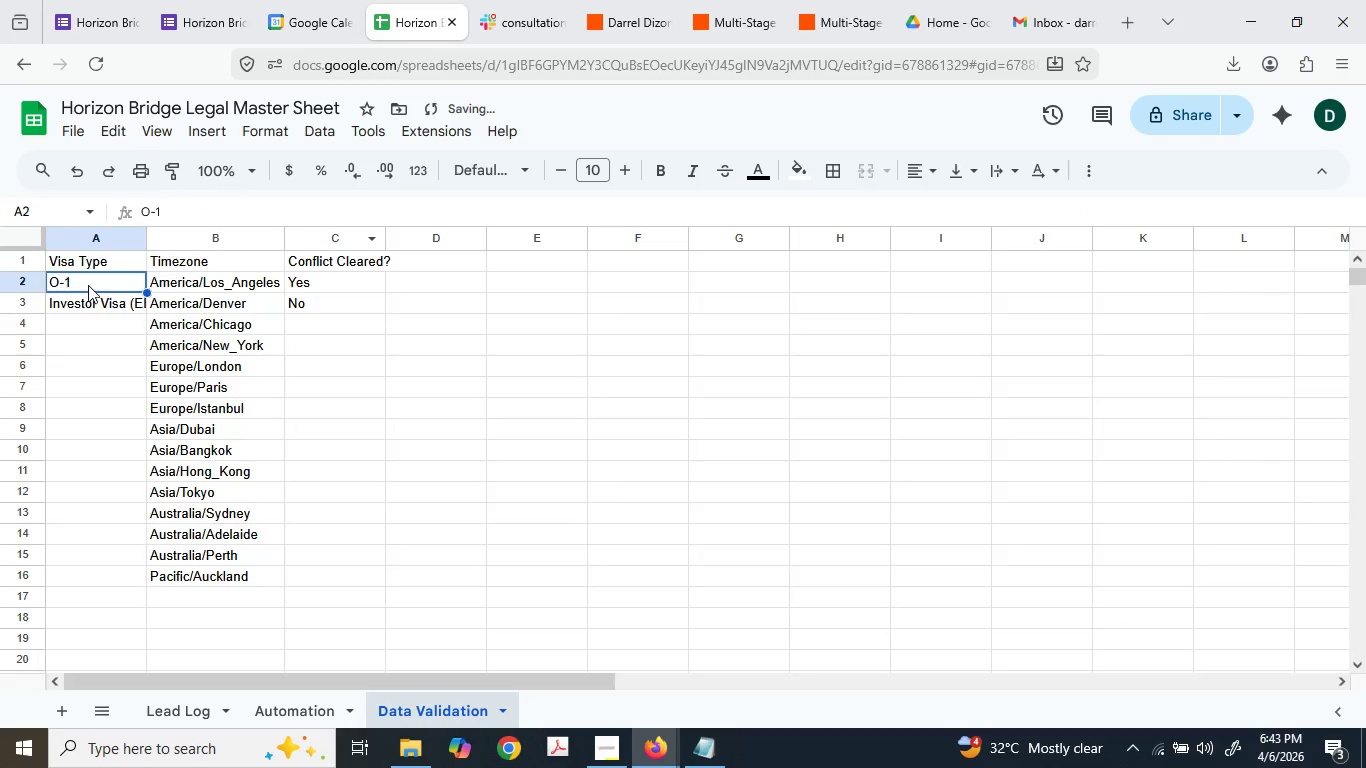 
triple_click([88, 285])
 